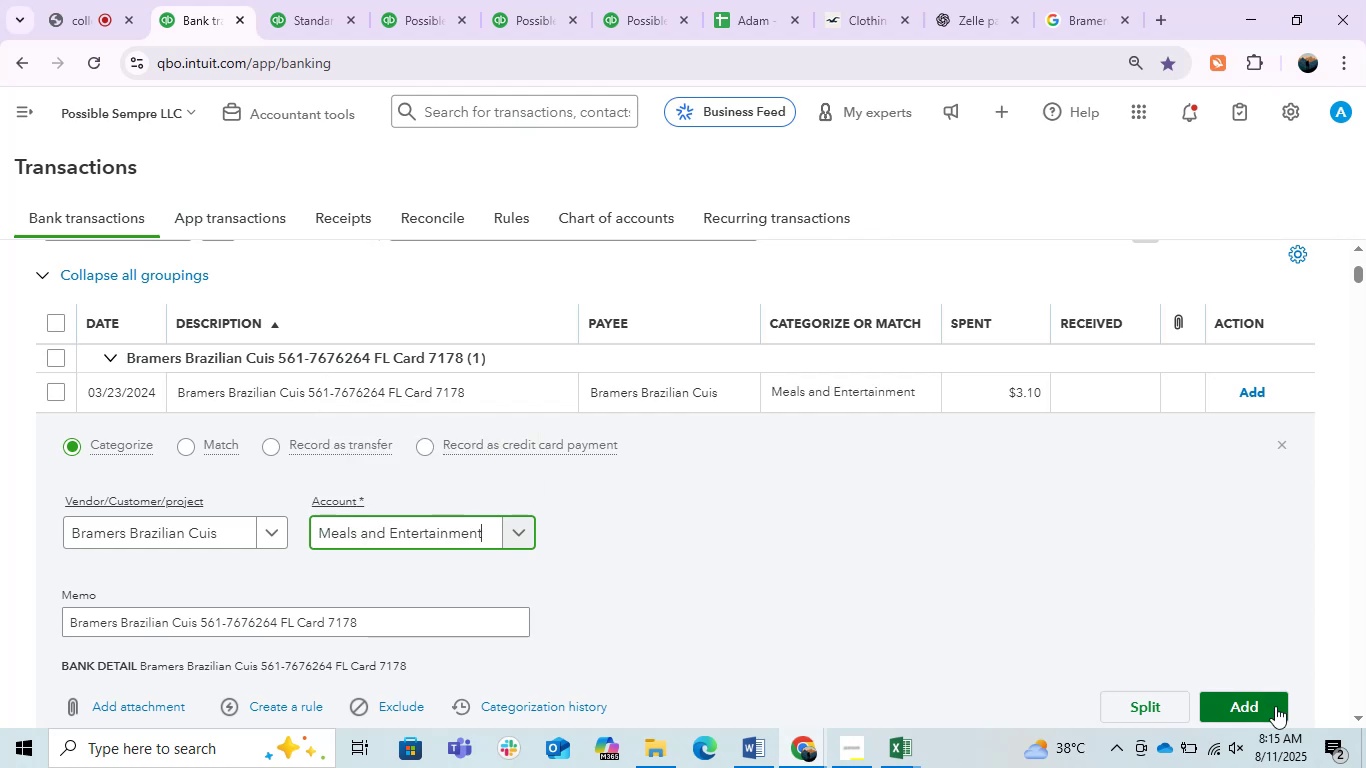 
left_click([1261, 705])
 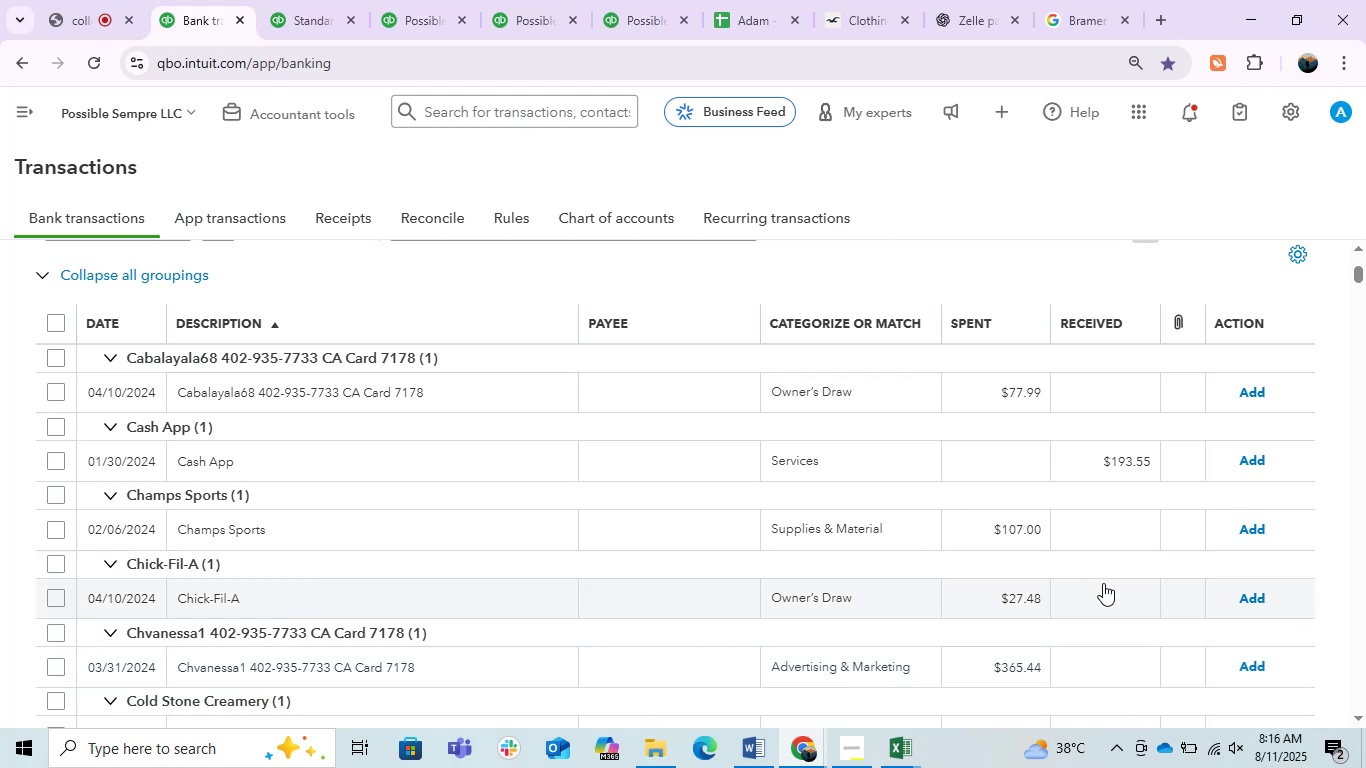 
wait(57.68)
 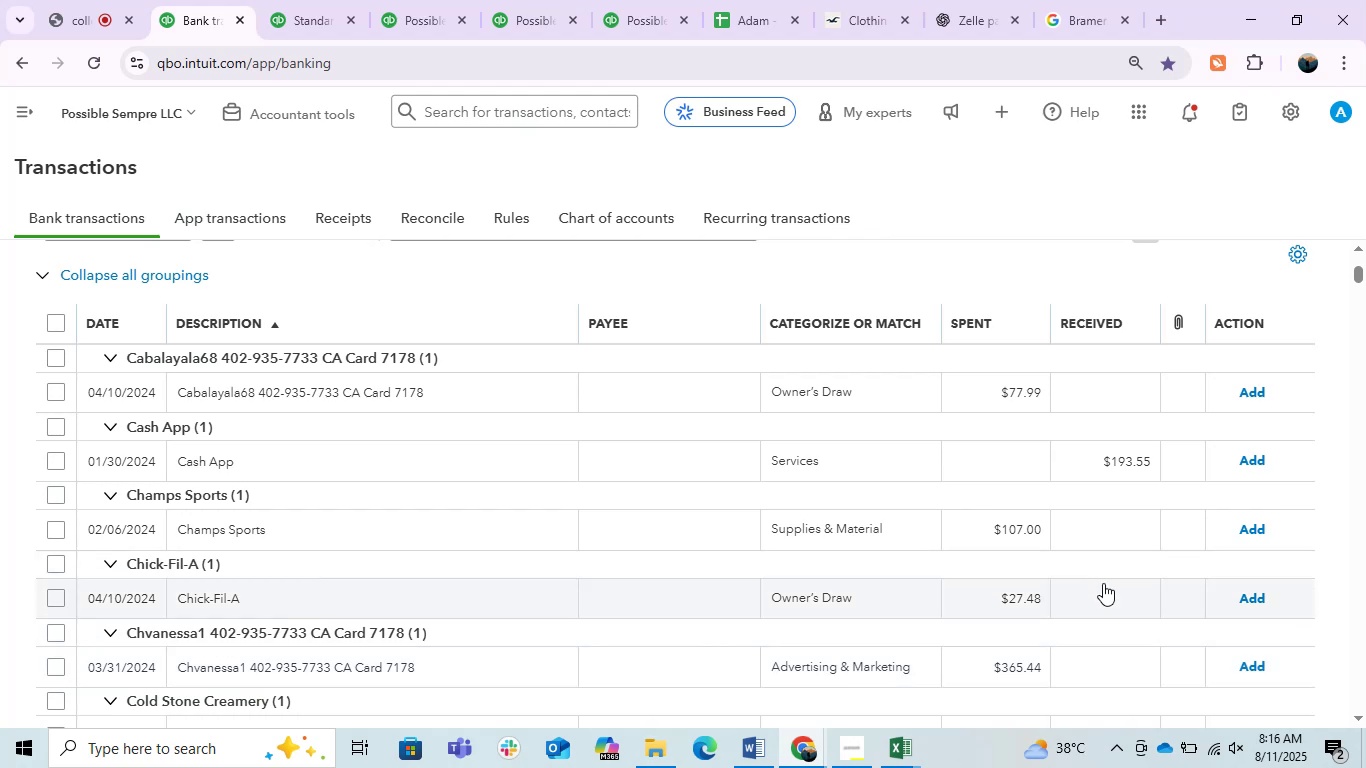 
scroll: coordinate [533, 447], scroll_direction: up, amount: 1.0
 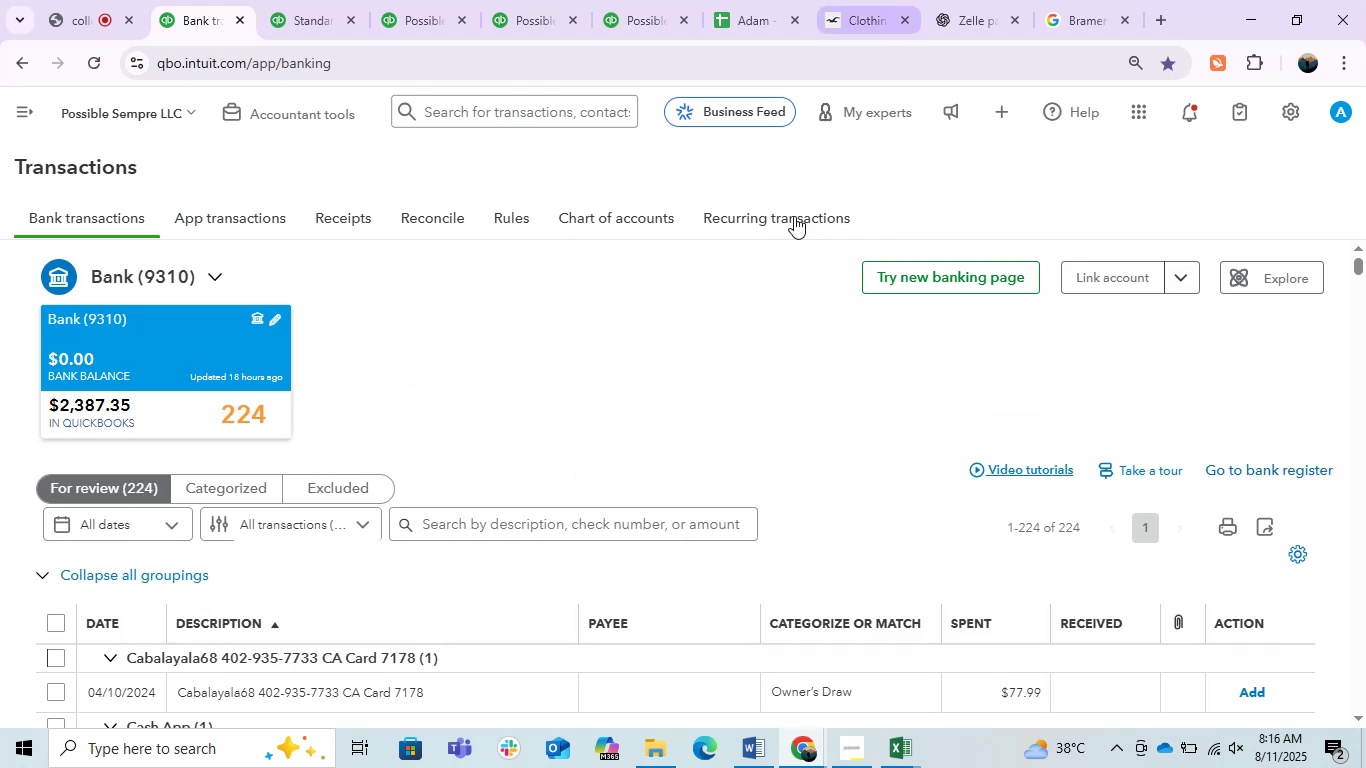 
scroll: coordinate [651, 400], scroll_direction: down, amount: 1.0
 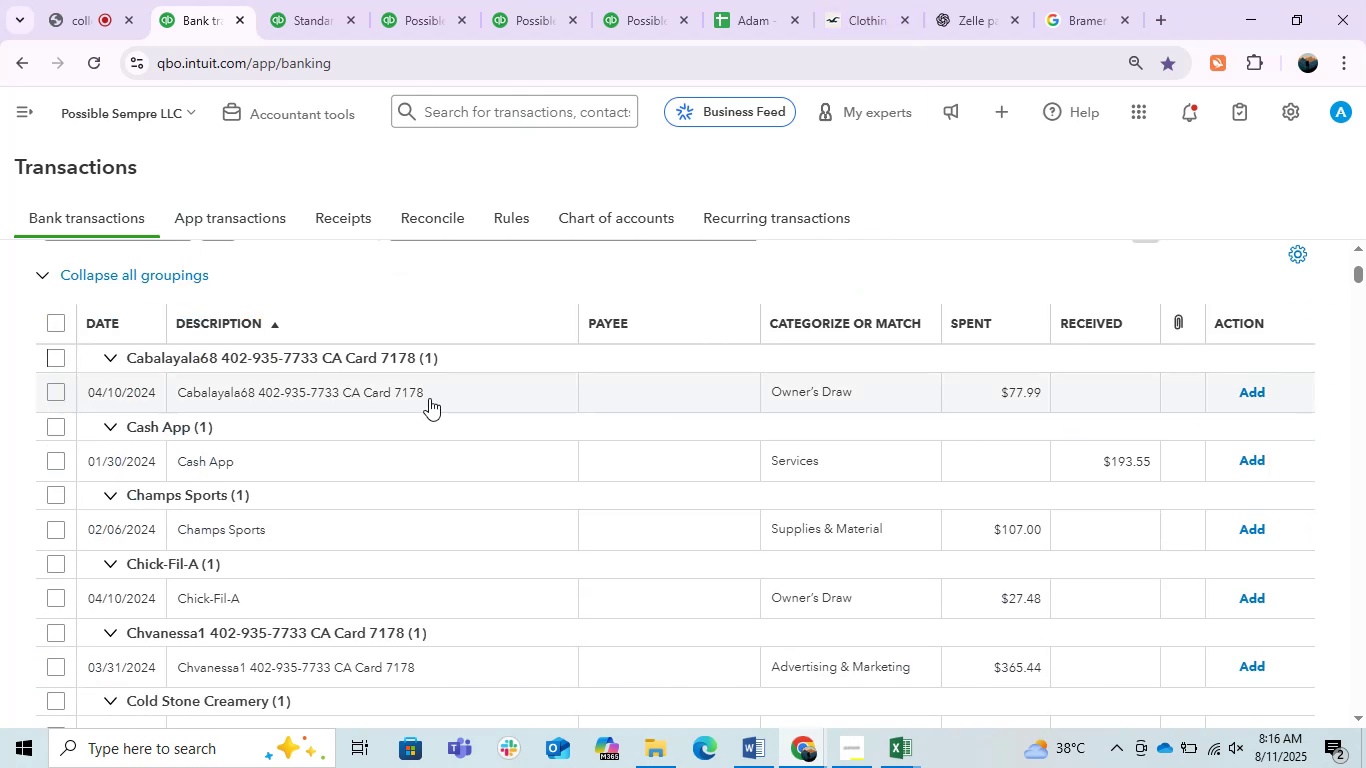 
left_click([373, 393])
 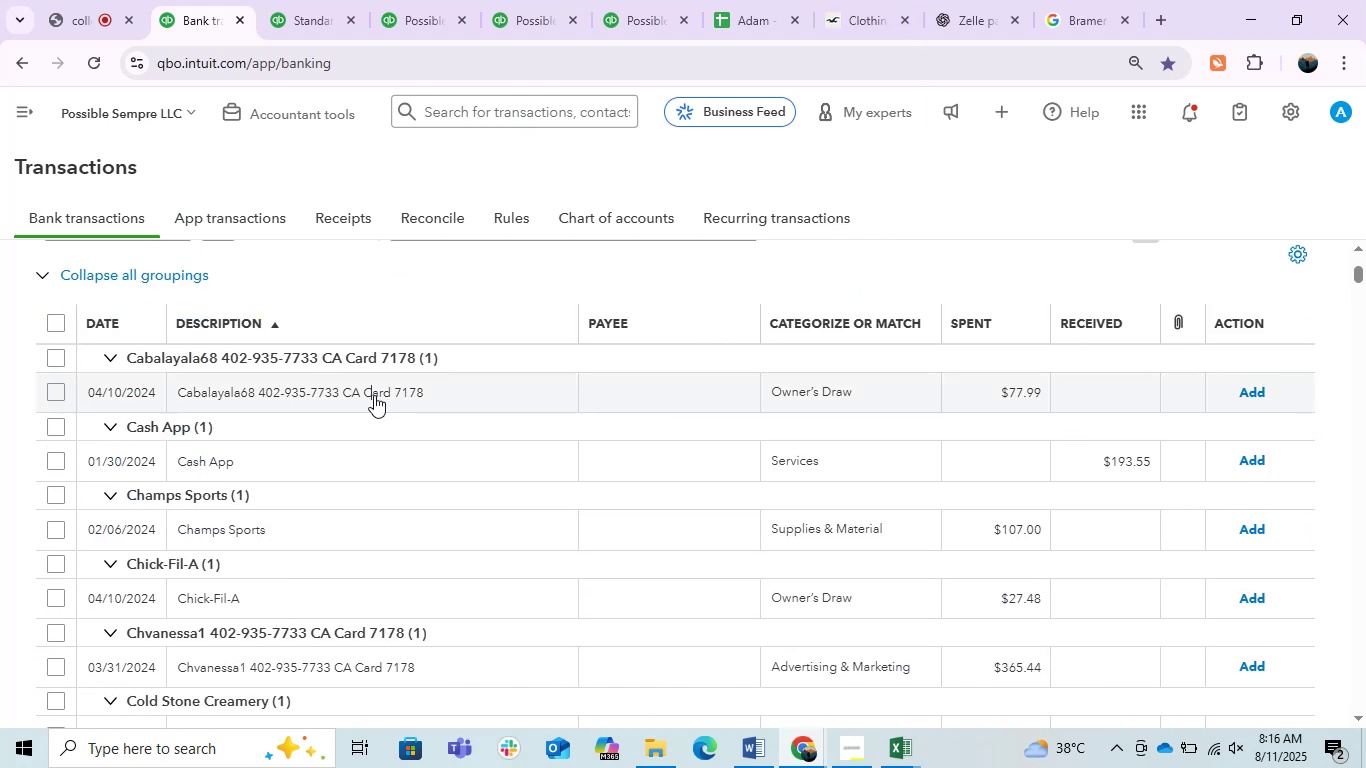 
mouse_move([481, 432])
 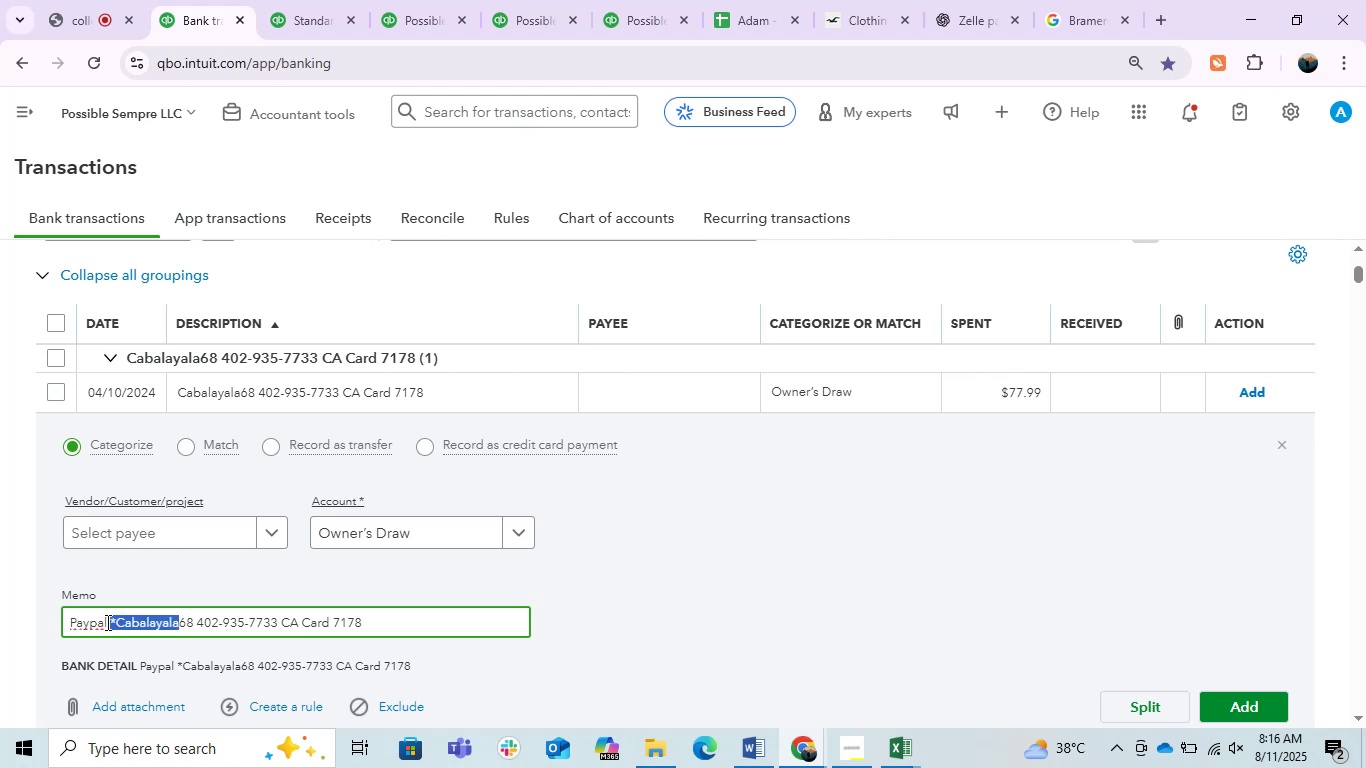 
key(Control+C)
 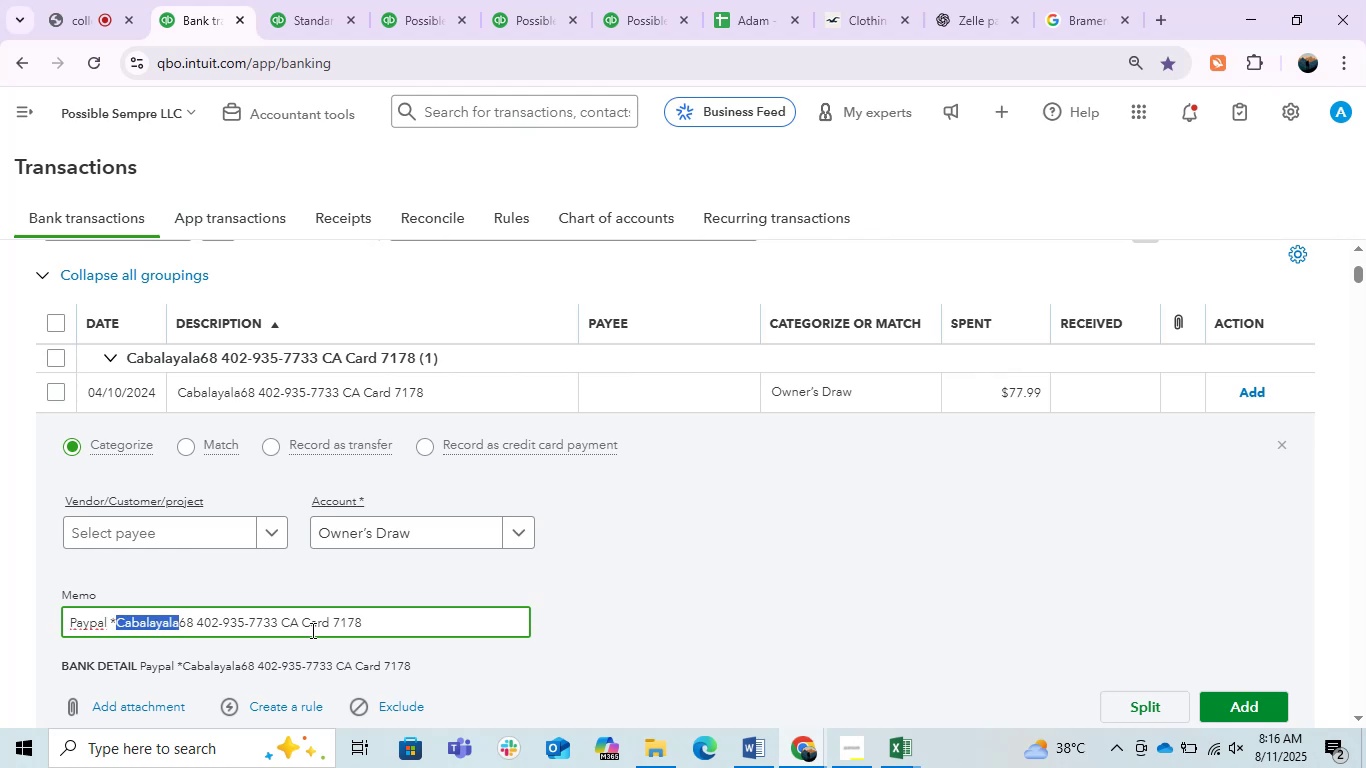 
key(Control+C)
 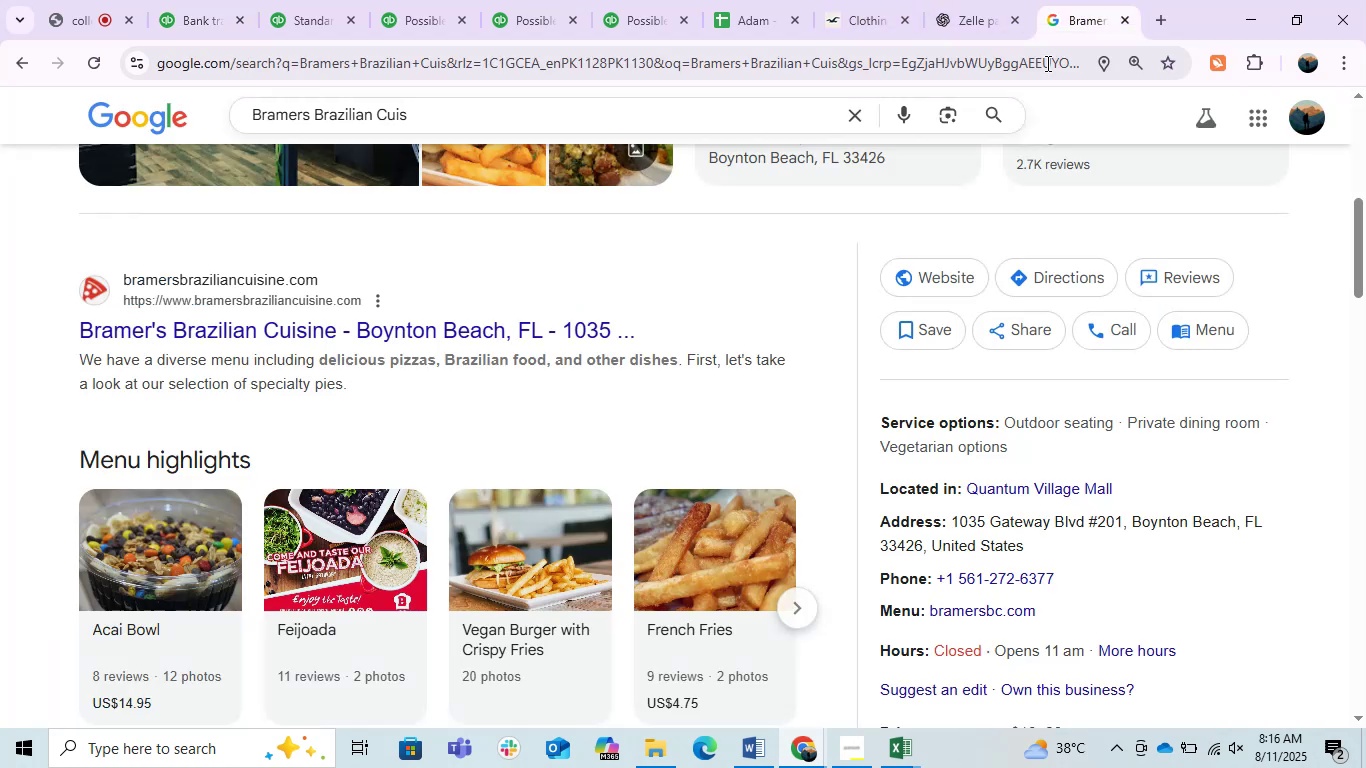 
double_click([1030, 69])
 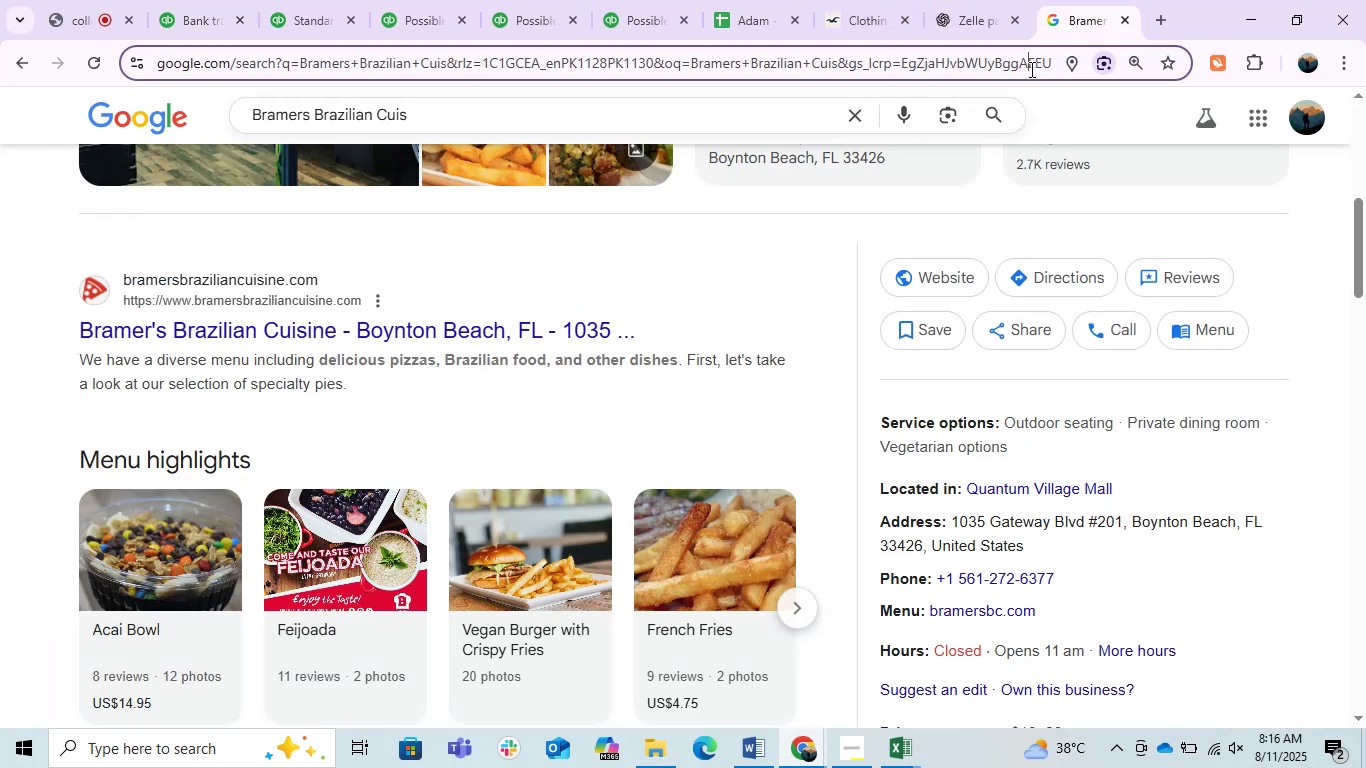 
key(Control+ControlLeft)
 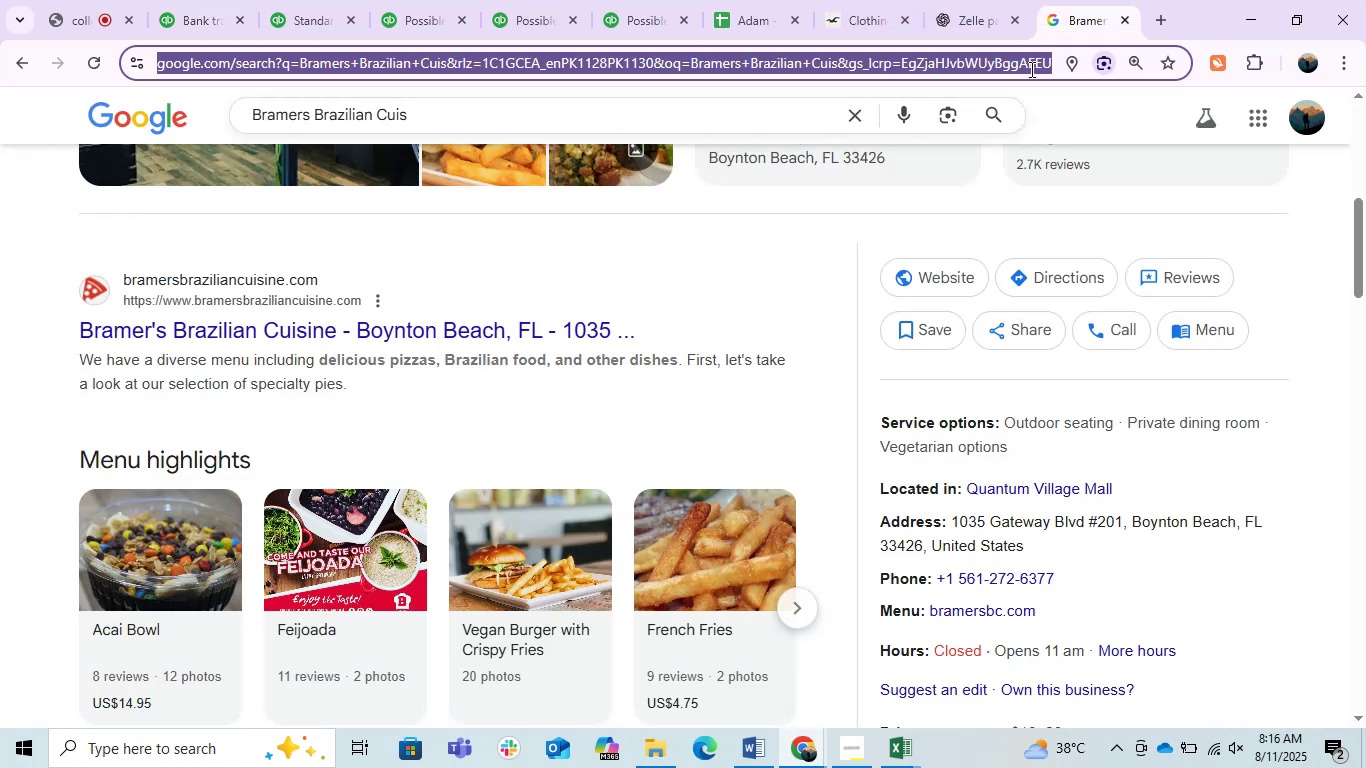 
key(Control+V)
 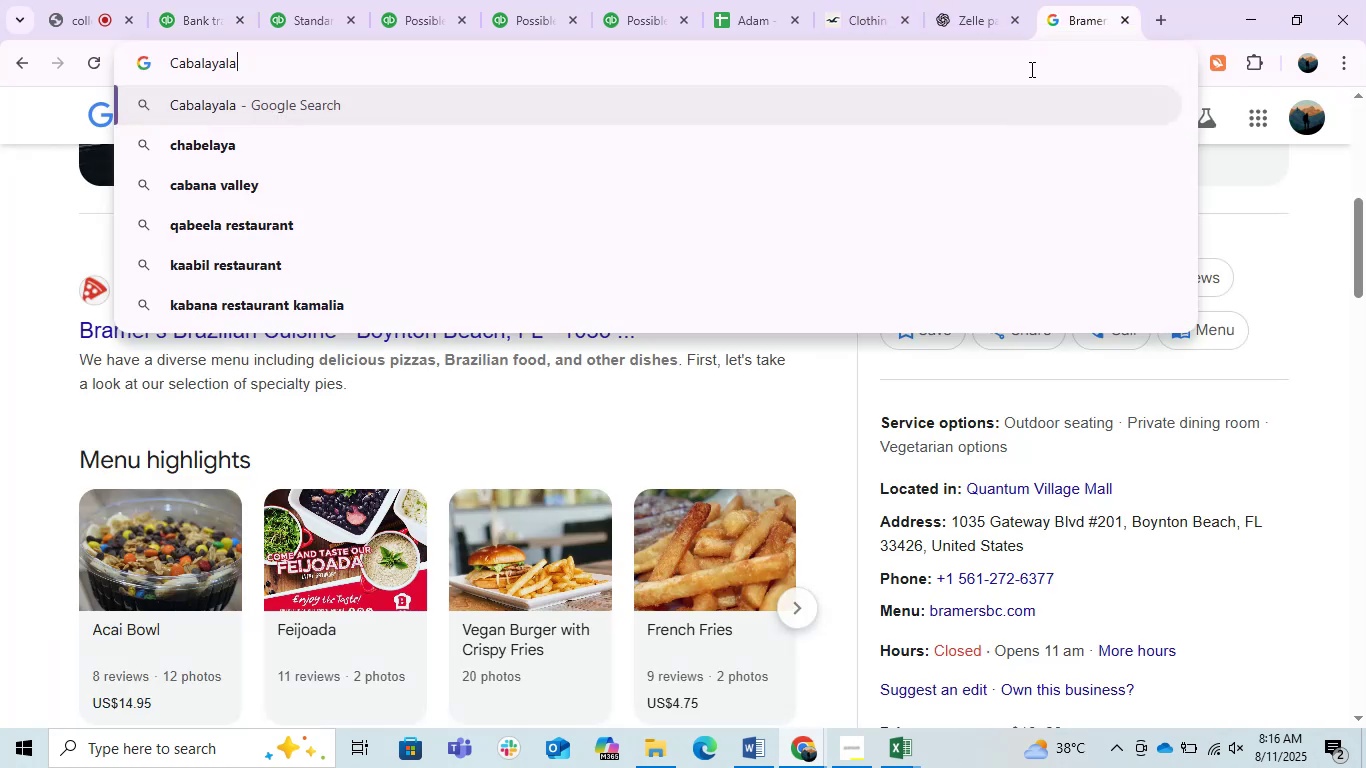 
key(Enter)
 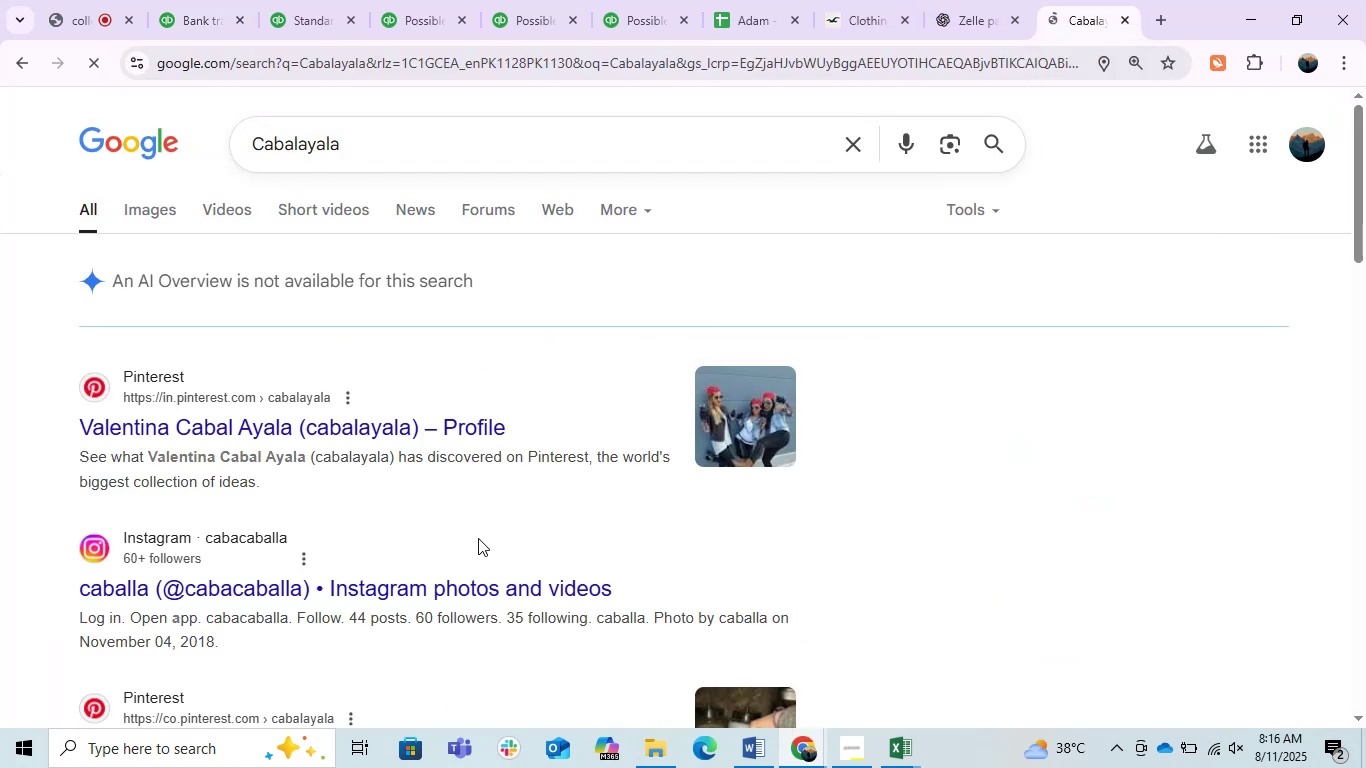 
scroll: coordinate [478, 538], scroll_direction: down, amount: 1.0
 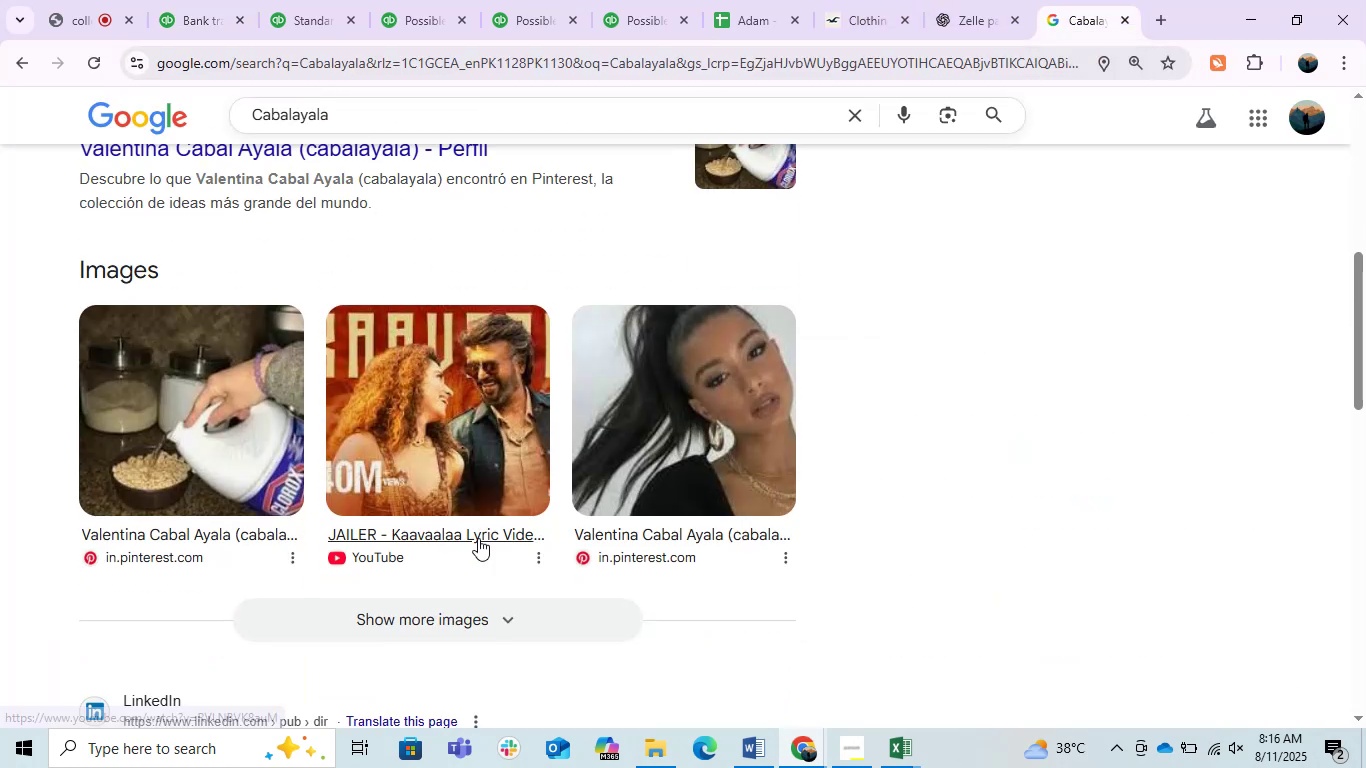 
scroll: coordinate [476, 543], scroll_direction: up, amount: 5.0
 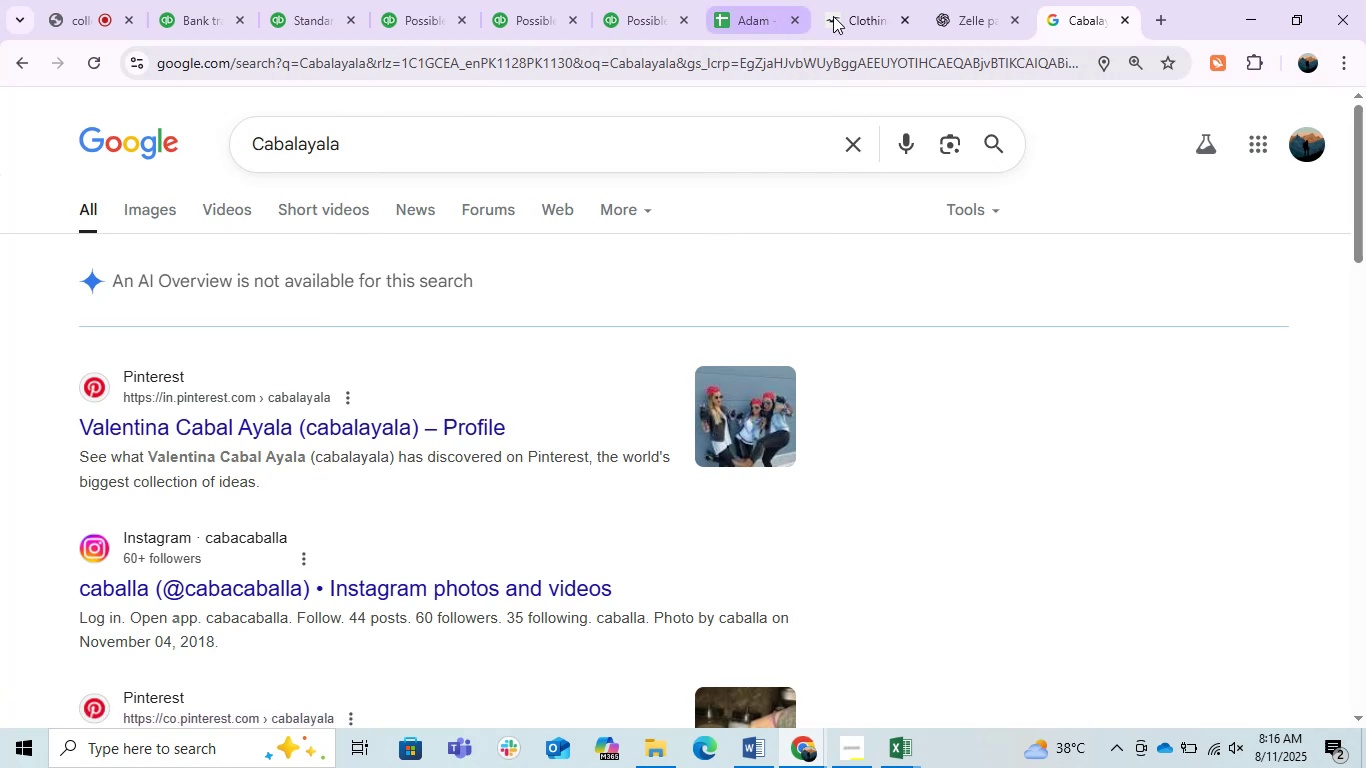 
left_click([980, 0])
 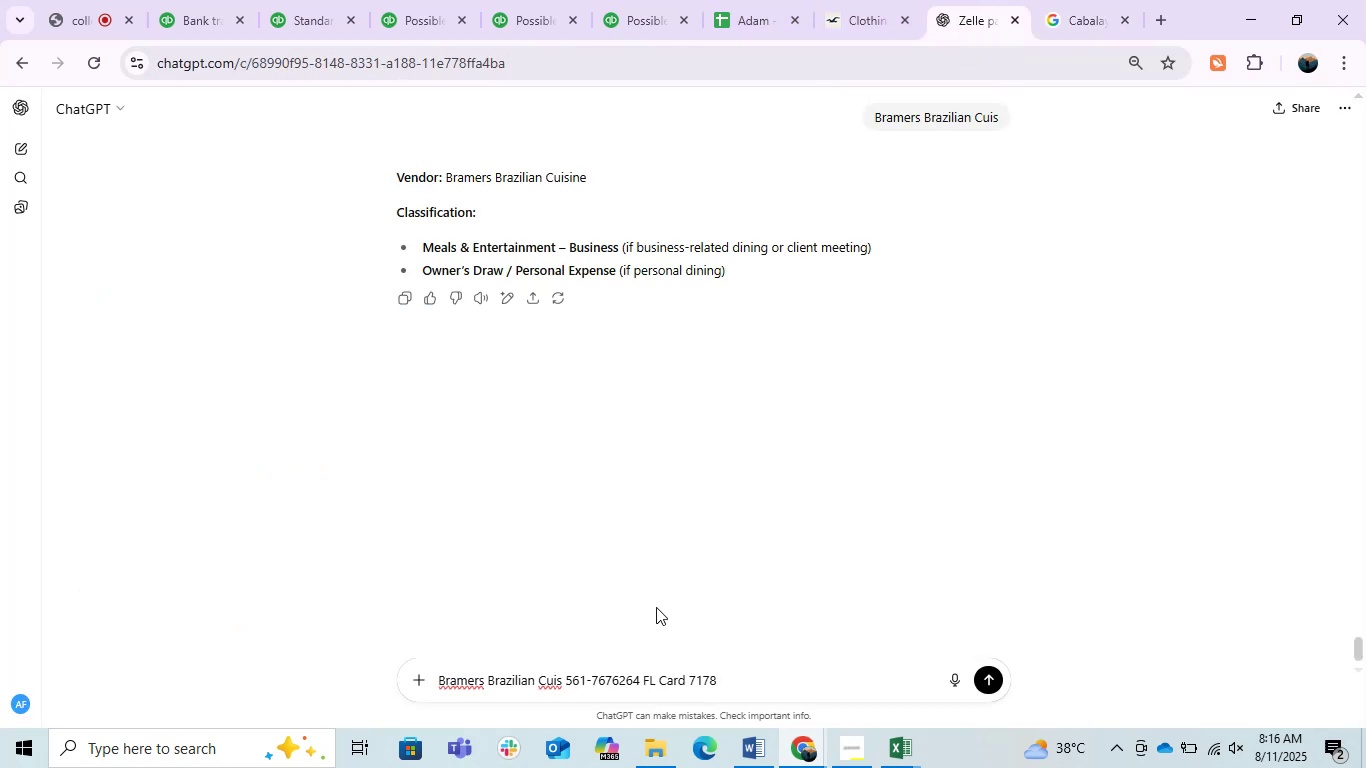 
key(Control+ControlLeft)
 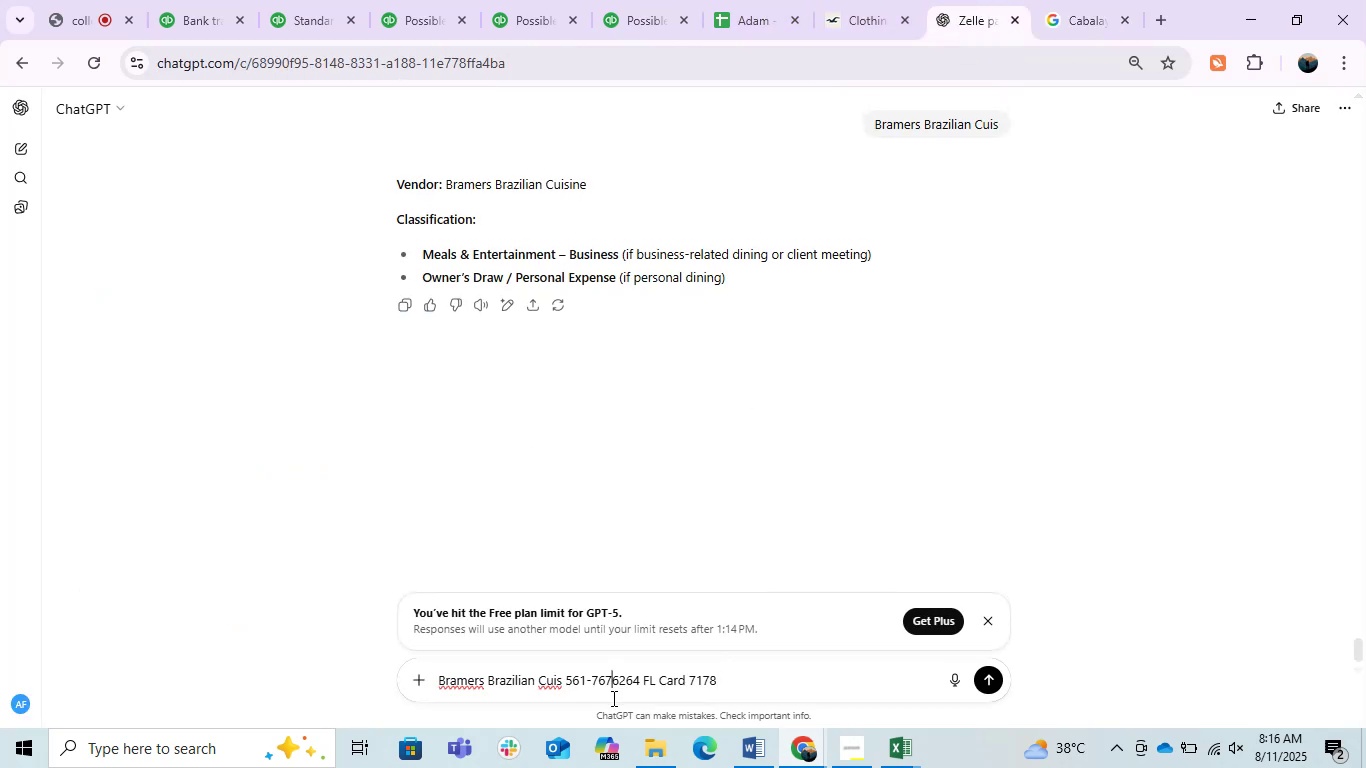 
double_click([612, 698])
 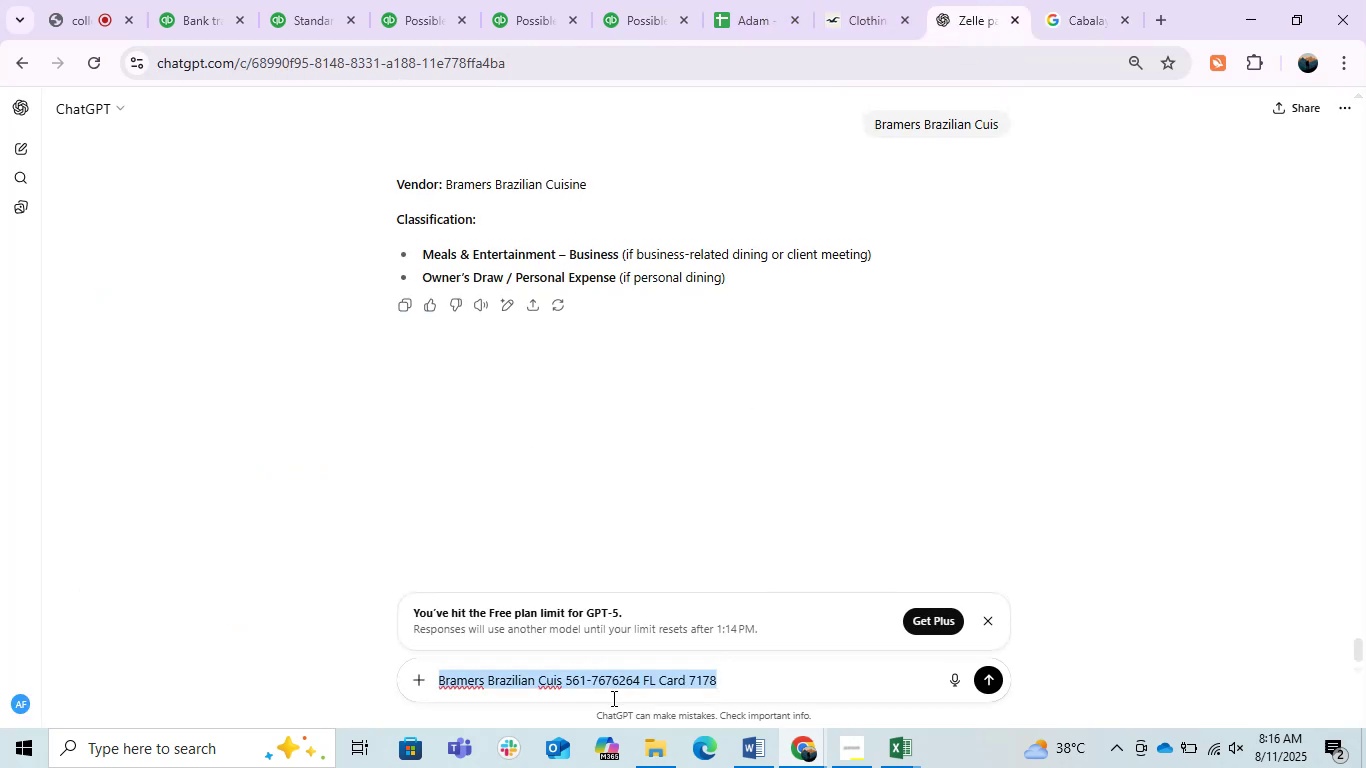 
triple_click([612, 698])
 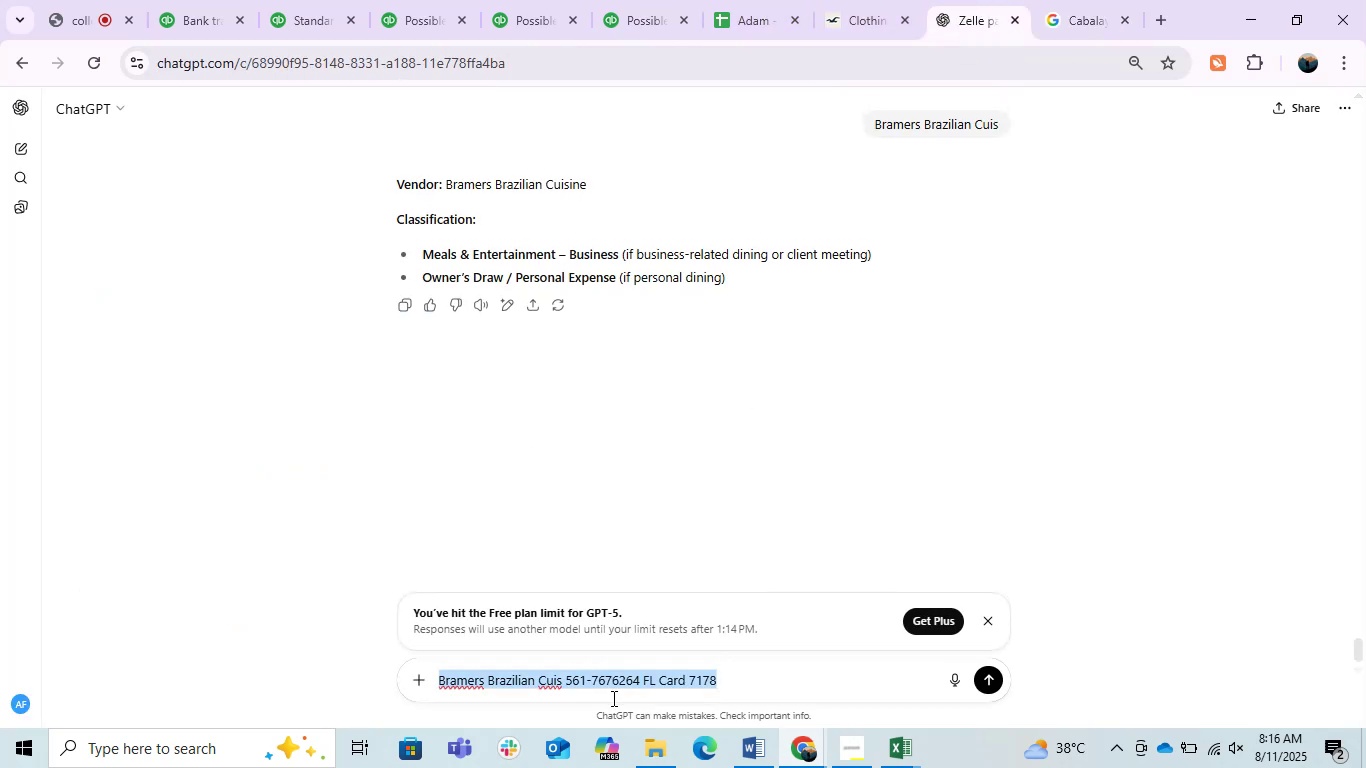 
triple_click([612, 698])
 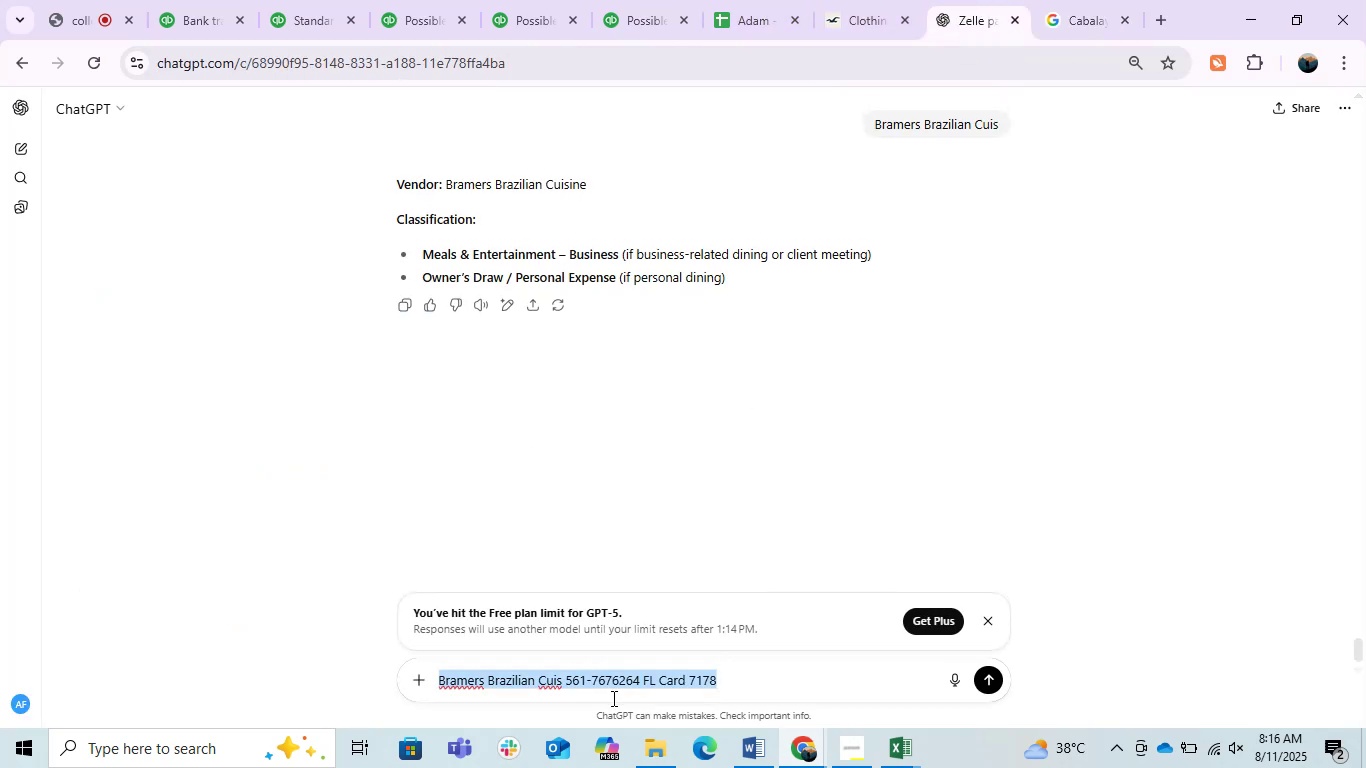 
key(Control+V)
 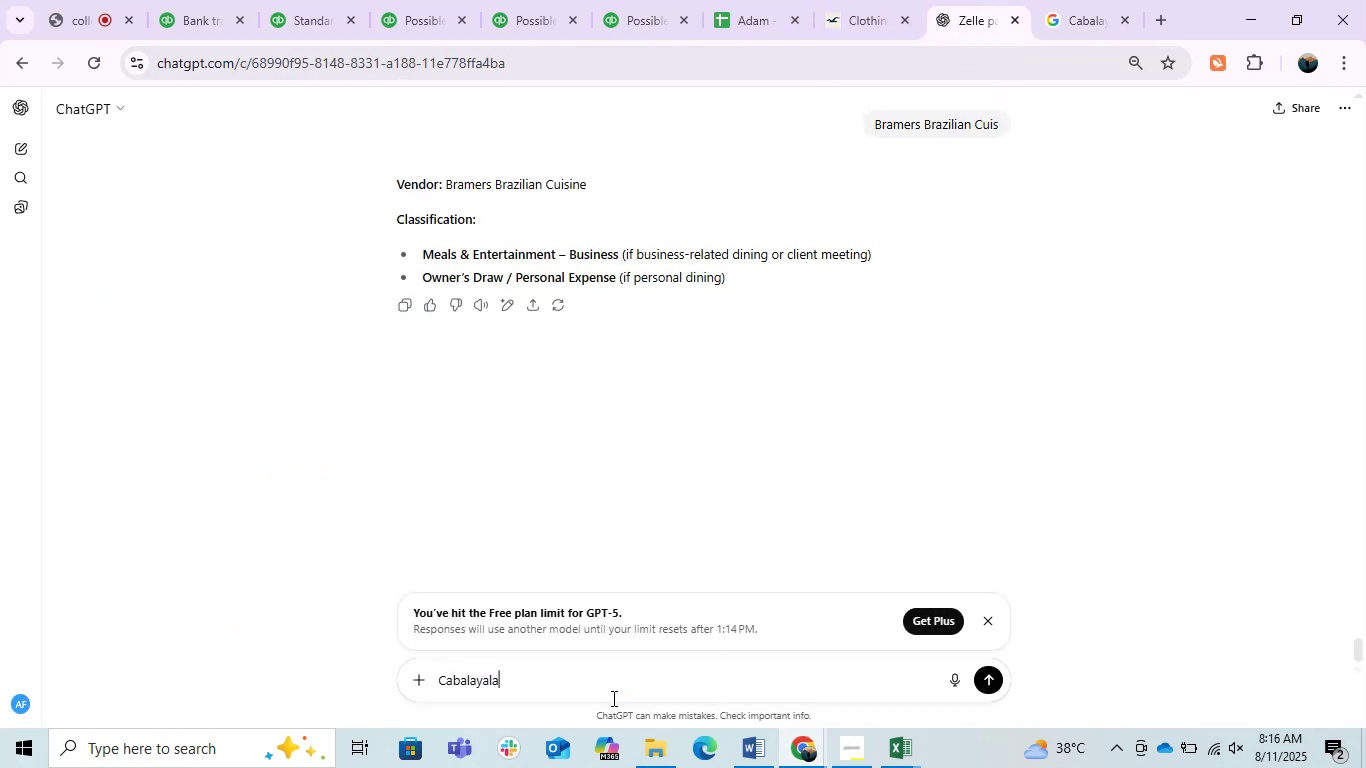 
key(Enter)
 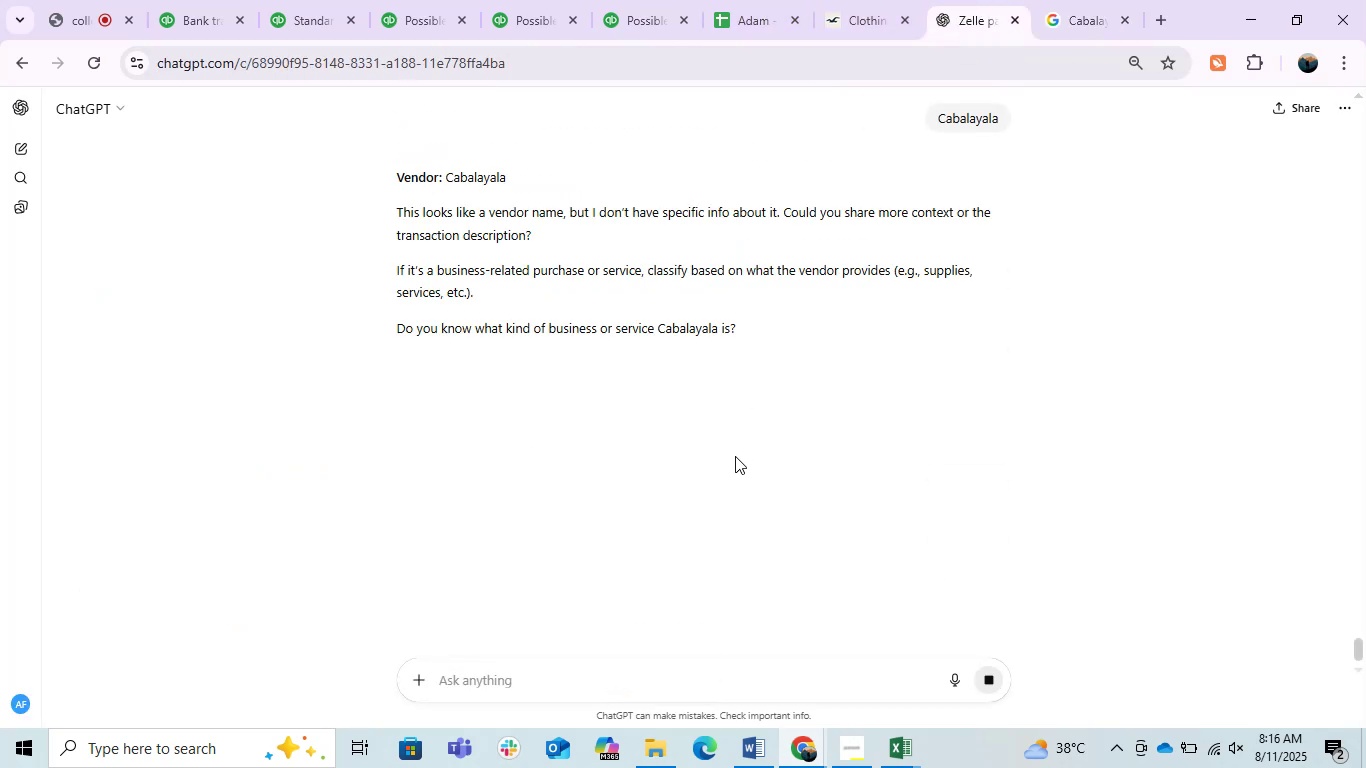 
wait(10.15)
 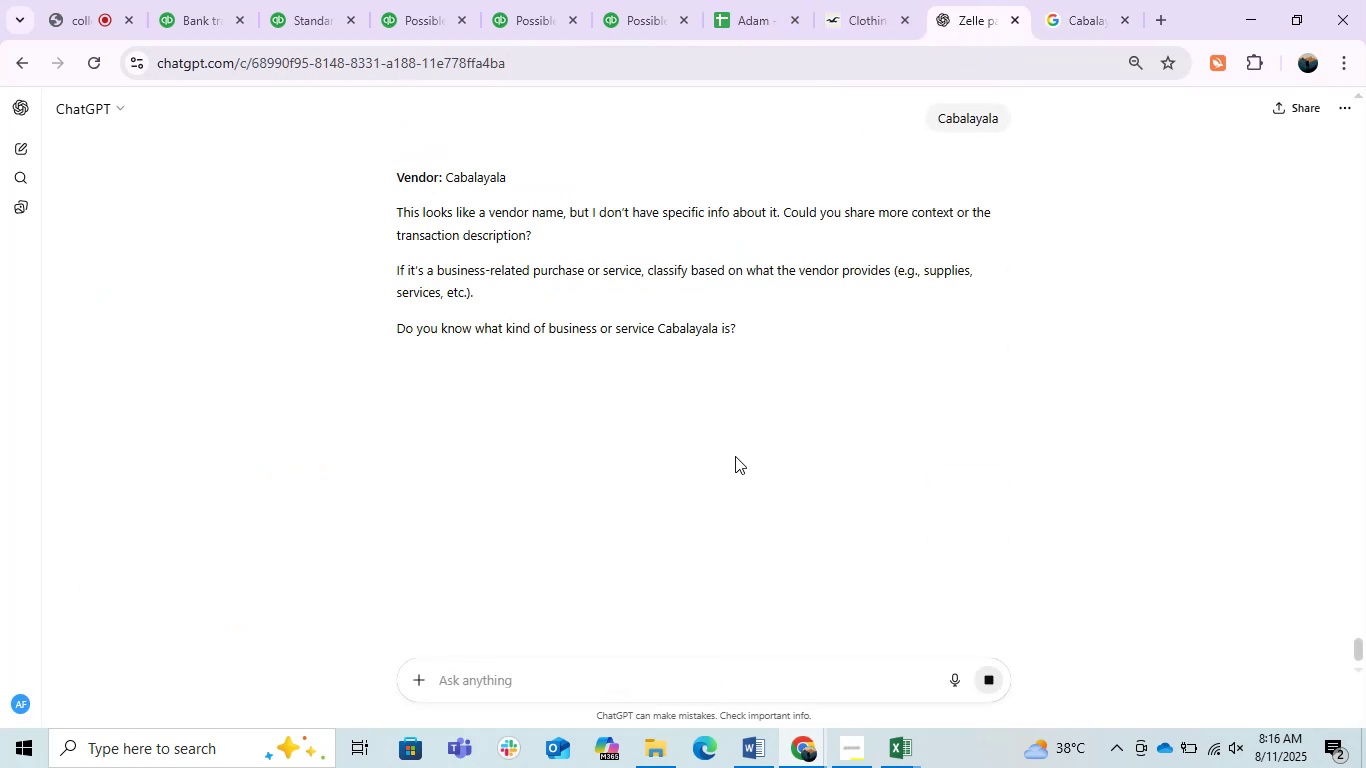 
left_click([216, 21])
 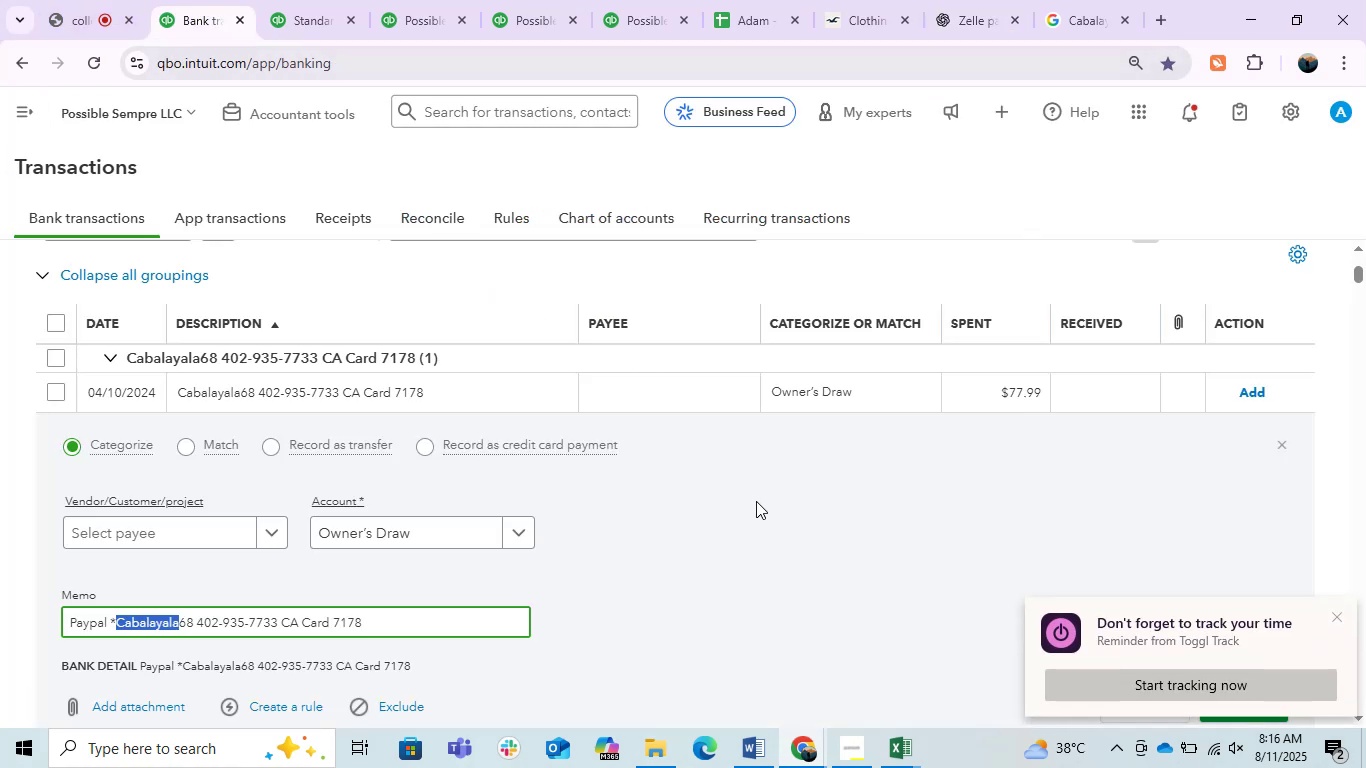 
wait(5.7)
 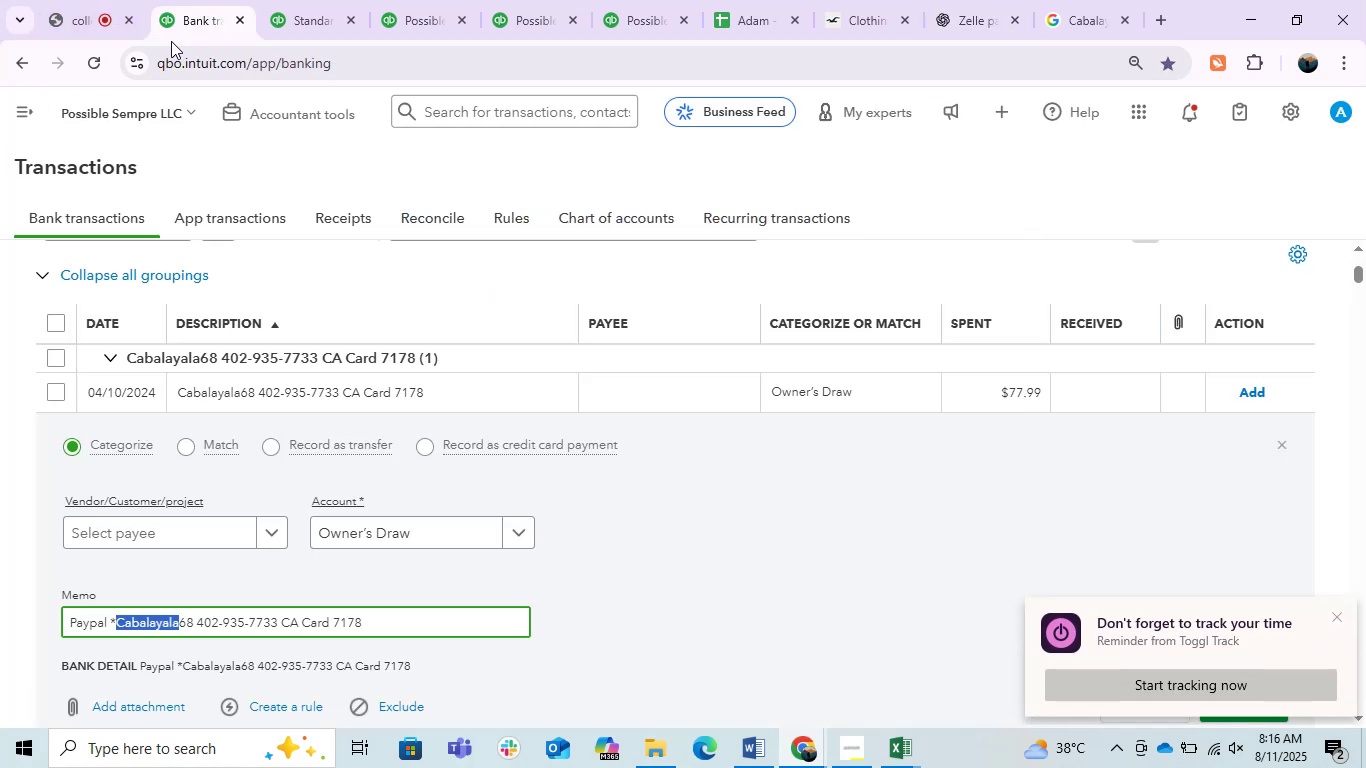 
left_click([392, 544])
 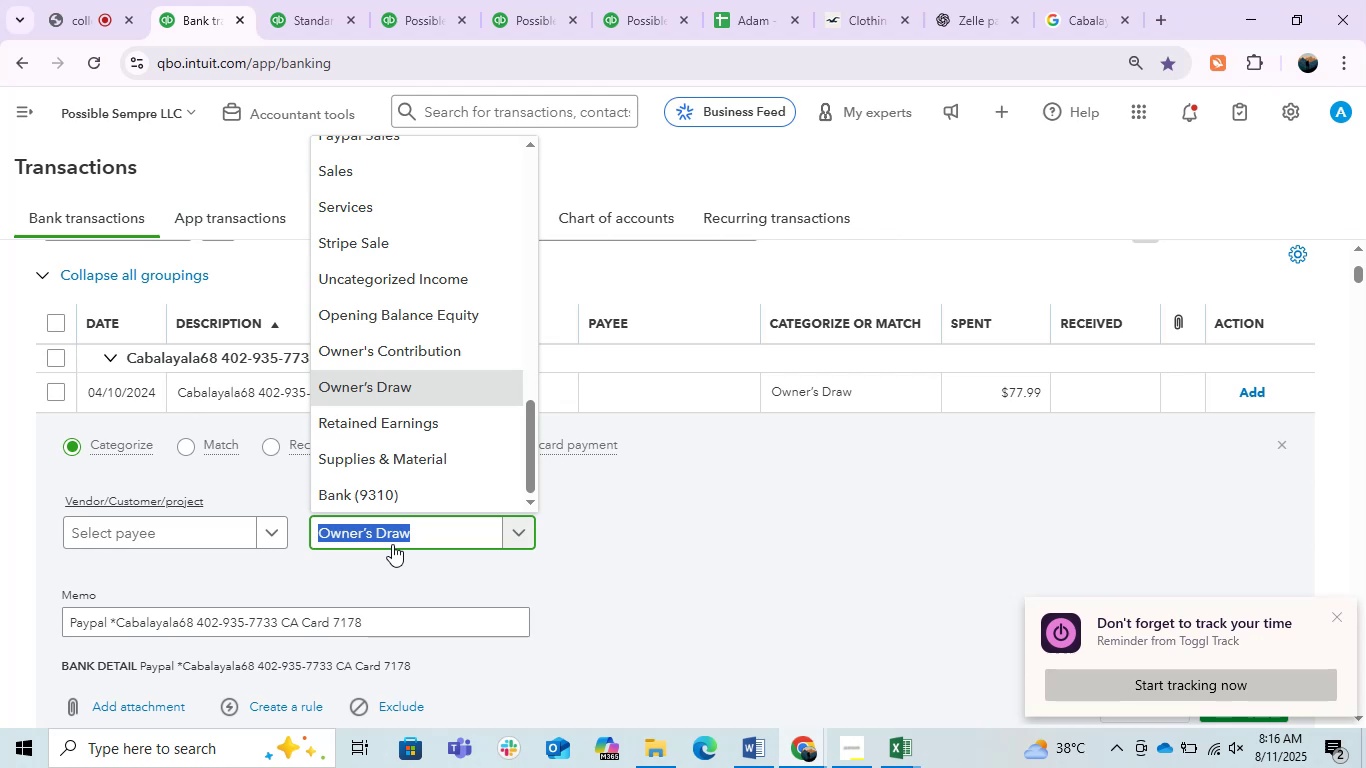 
type(ask)
 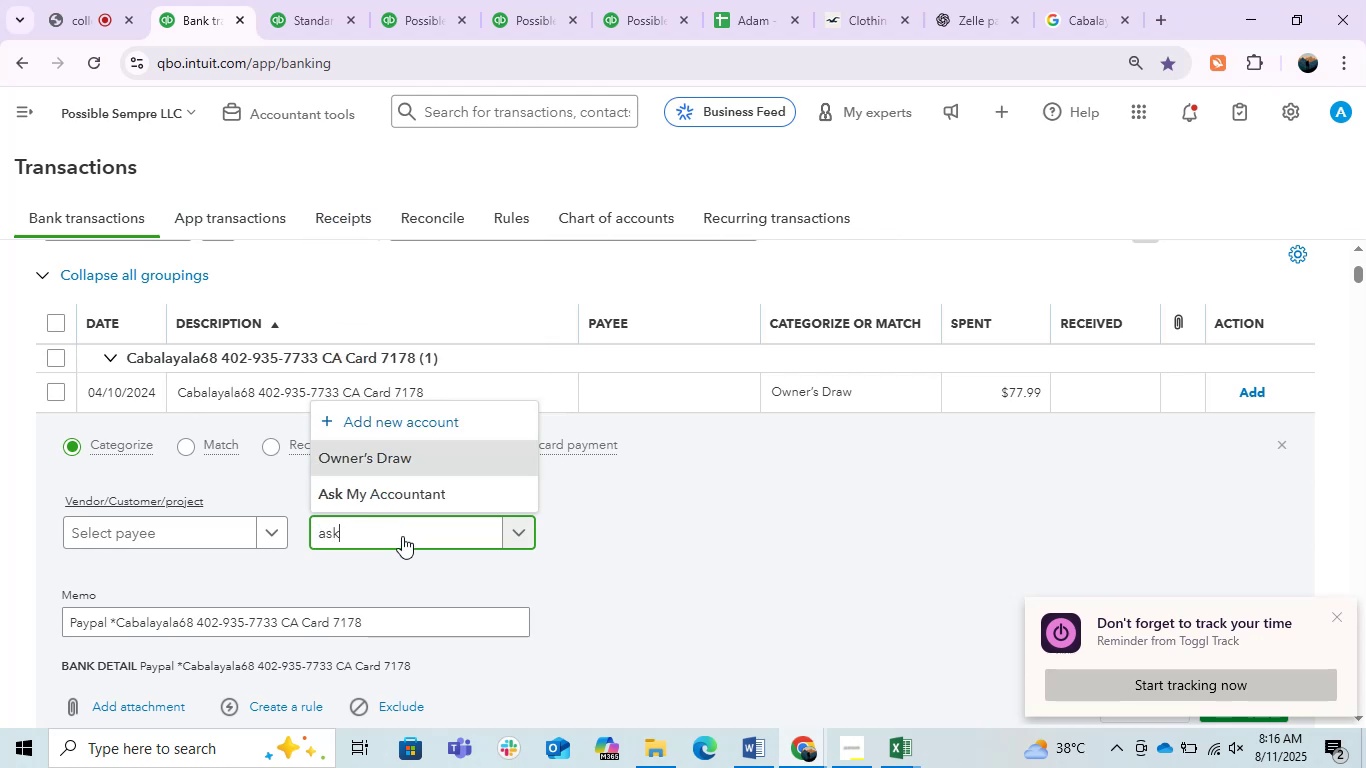 
left_click([401, 496])
 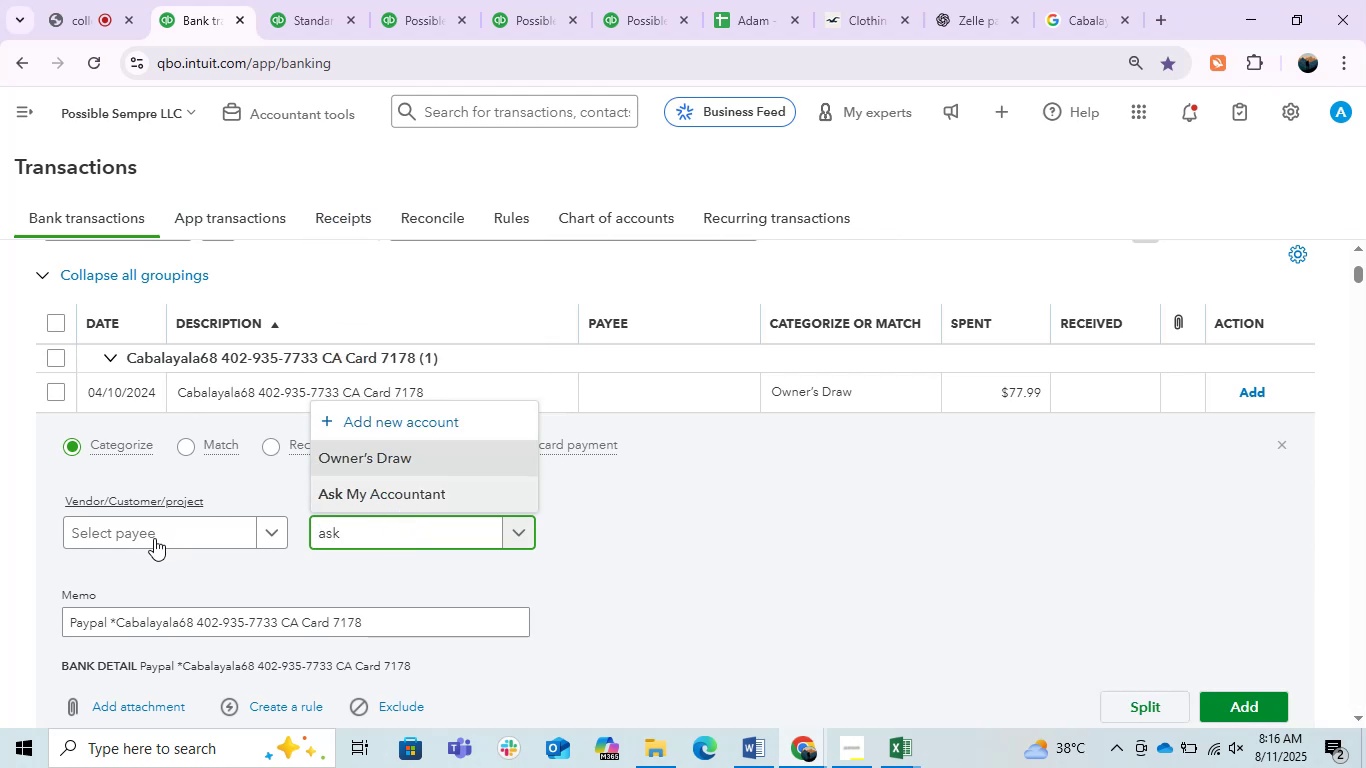 
left_click([154, 538])
 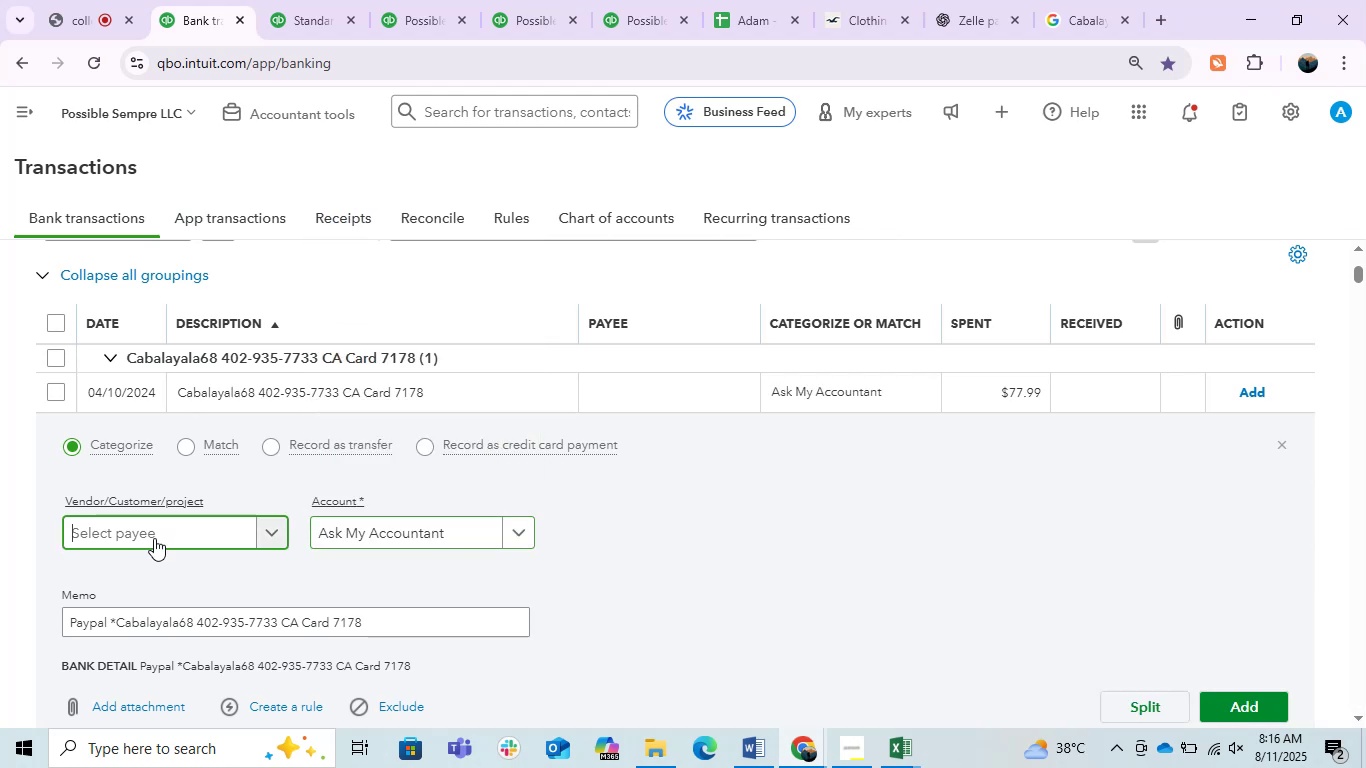 
key(Control+V)
 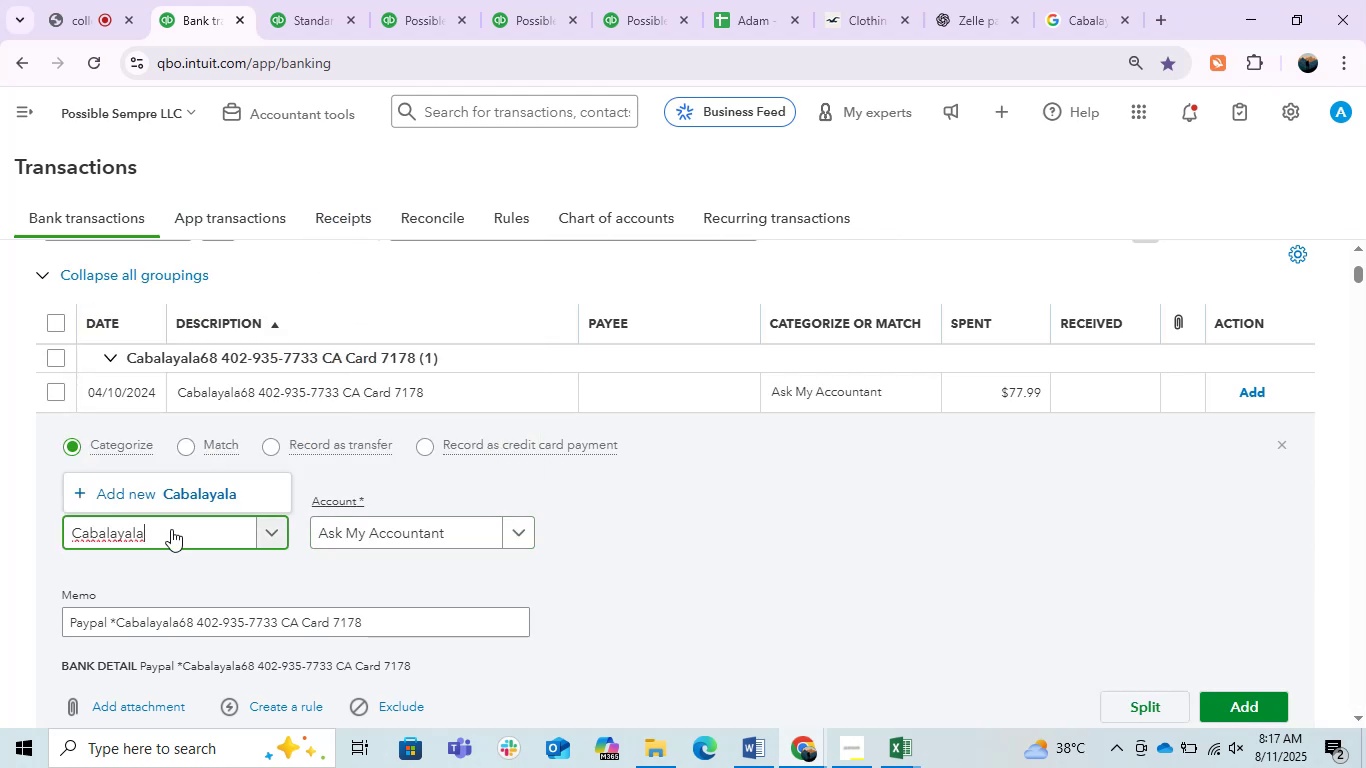 
left_click([223, 491])
 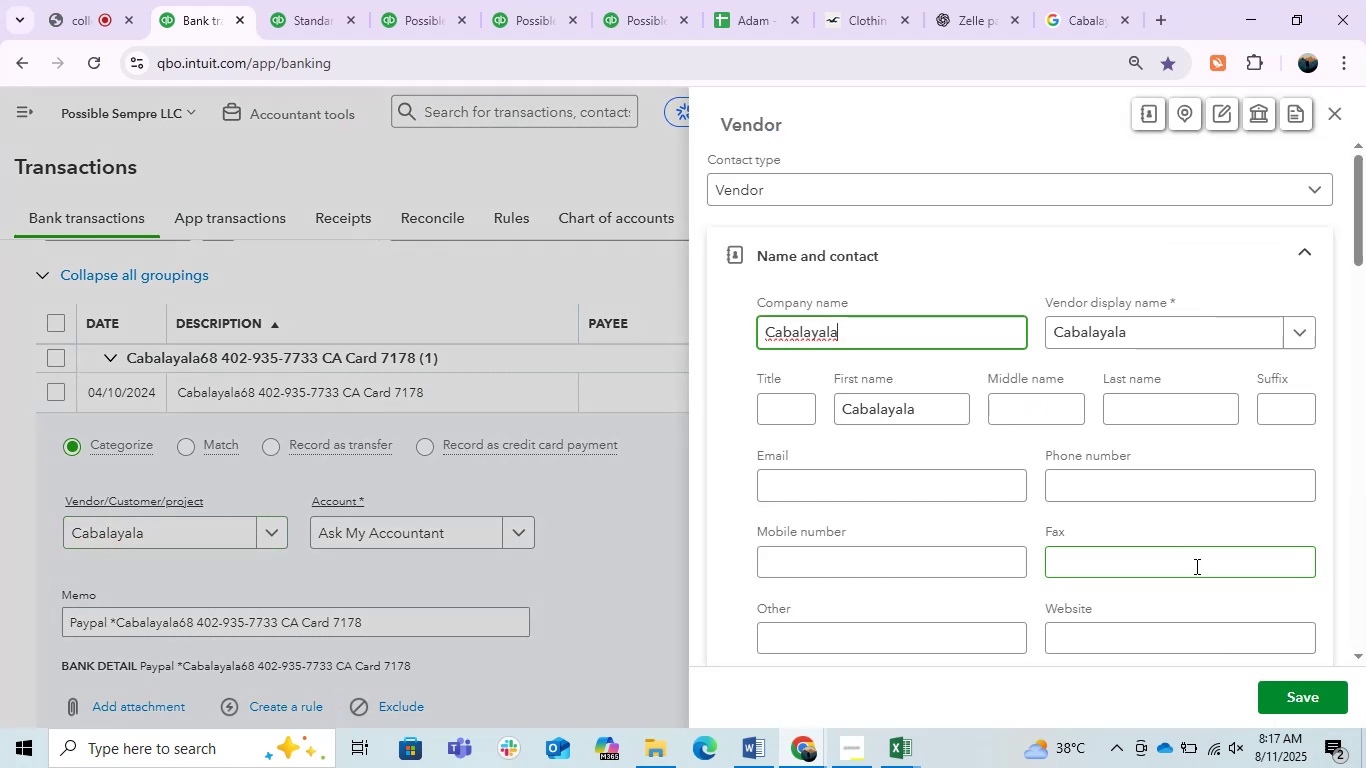 
wait(6.7)
 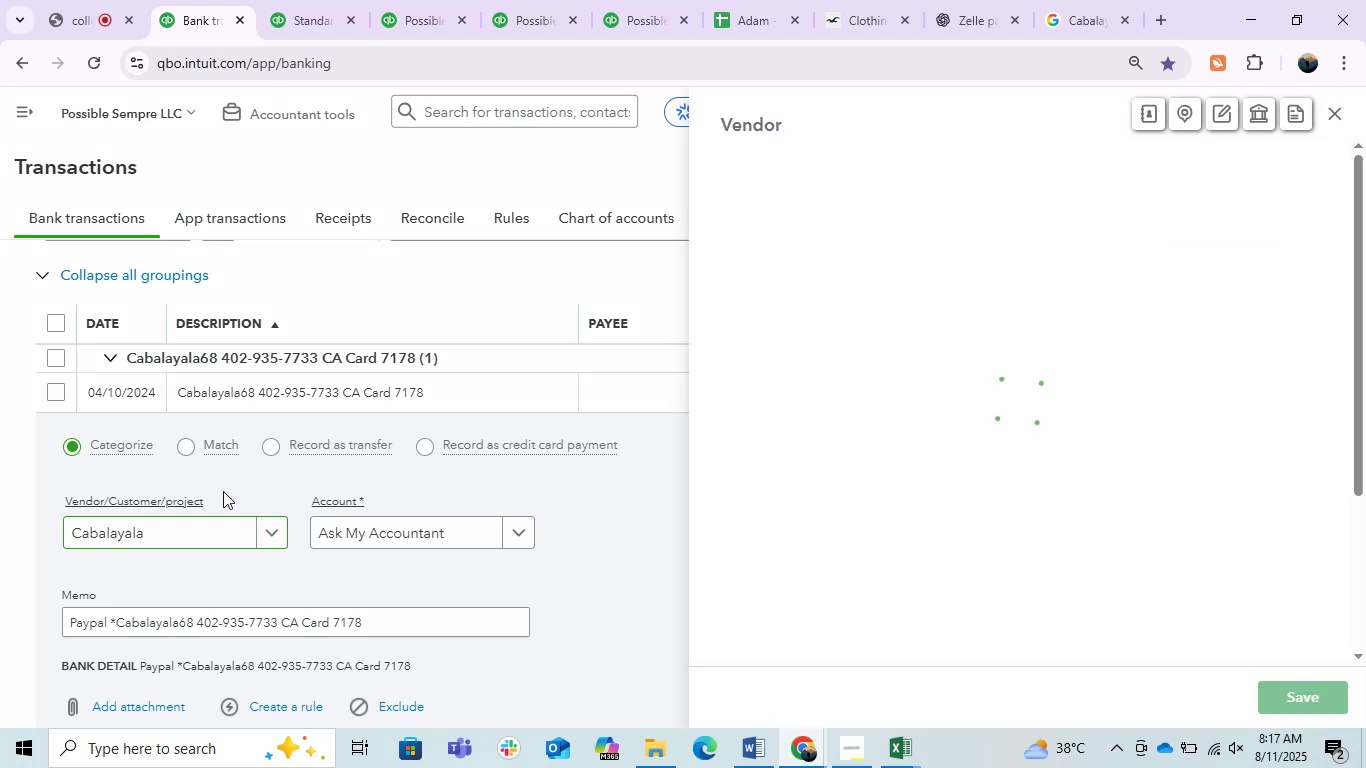 
left_click([1315, 690])
 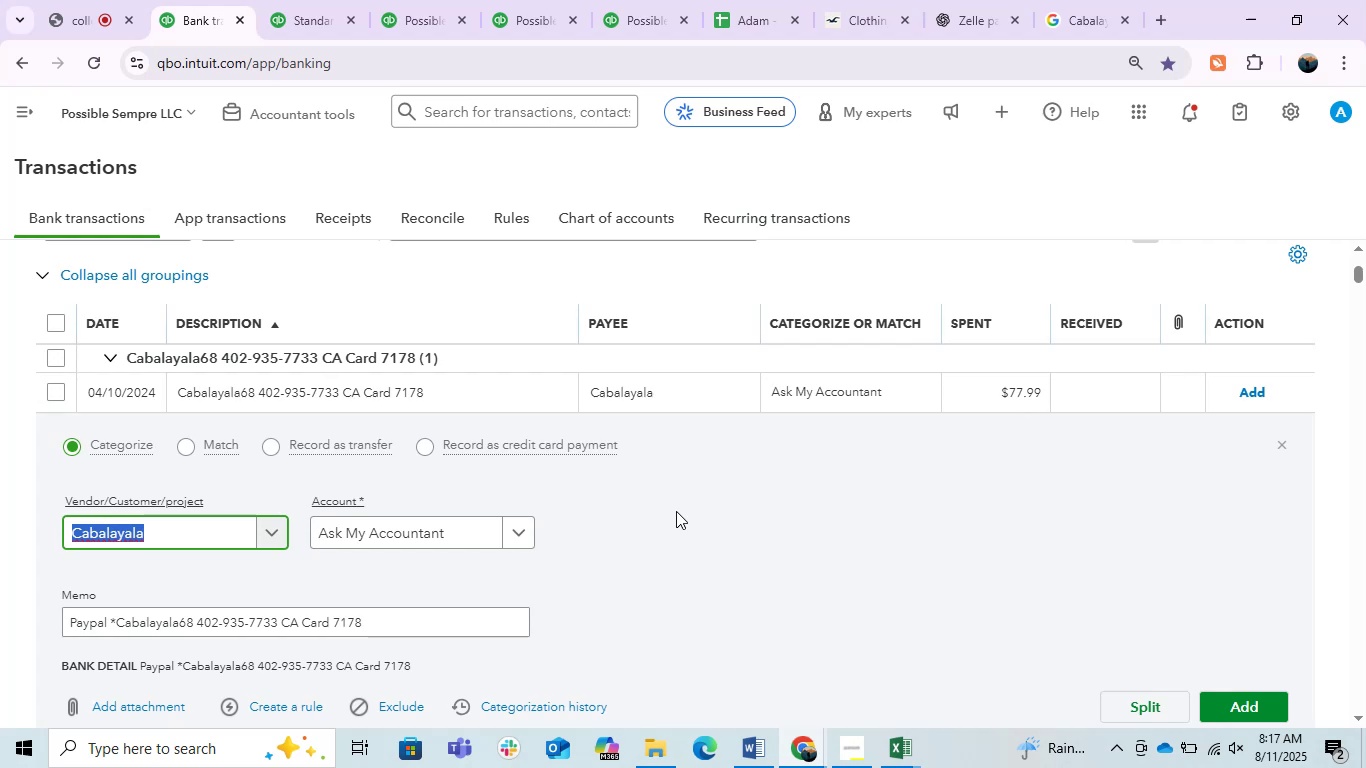 
wait(43.63)
 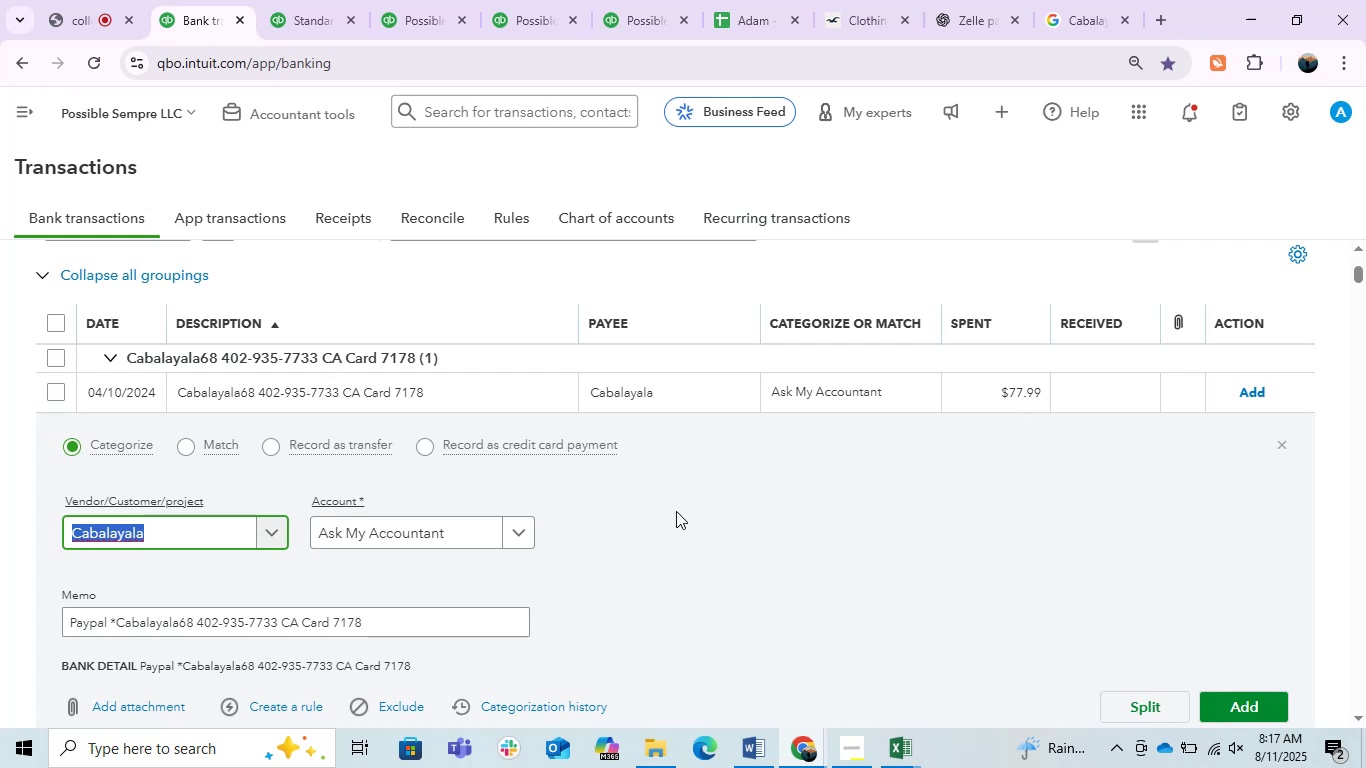 
mouse_move([1030, 755])
 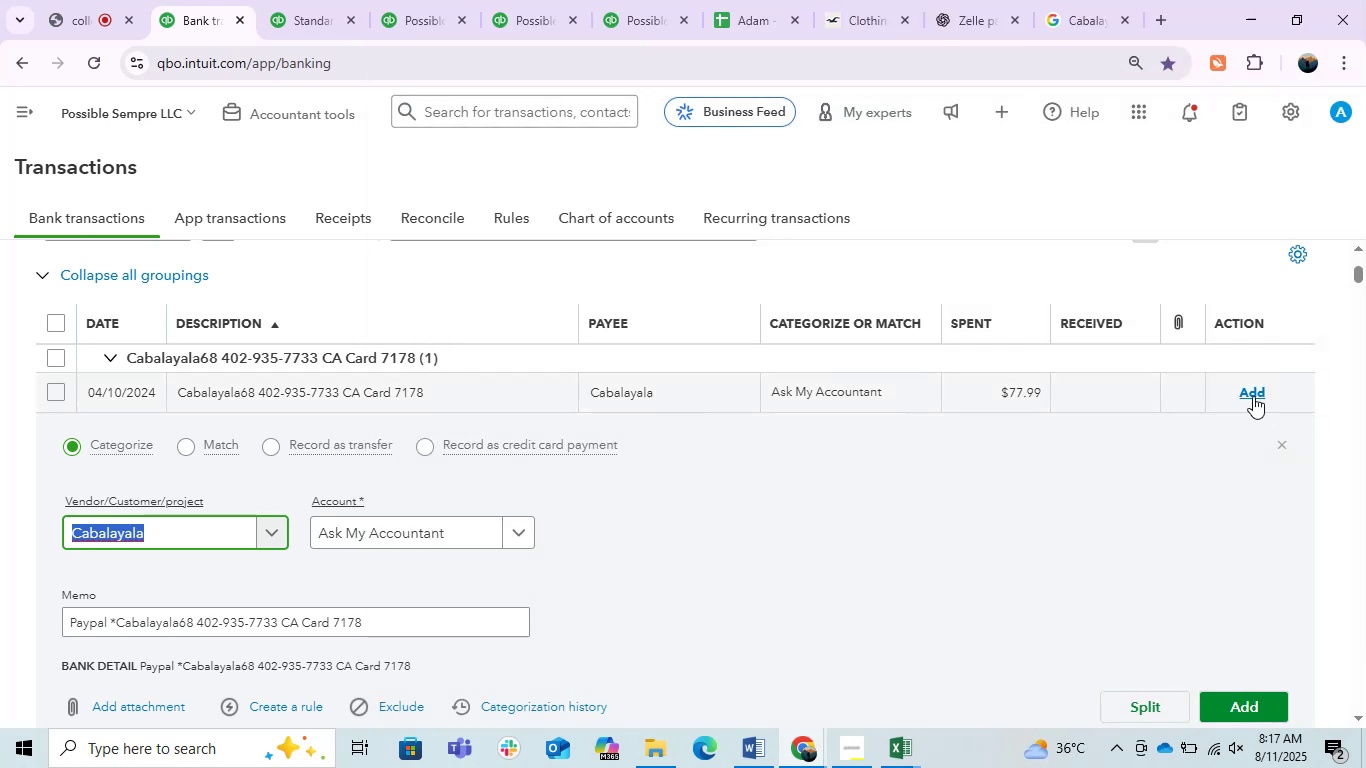 
left_click([1252, 395])
 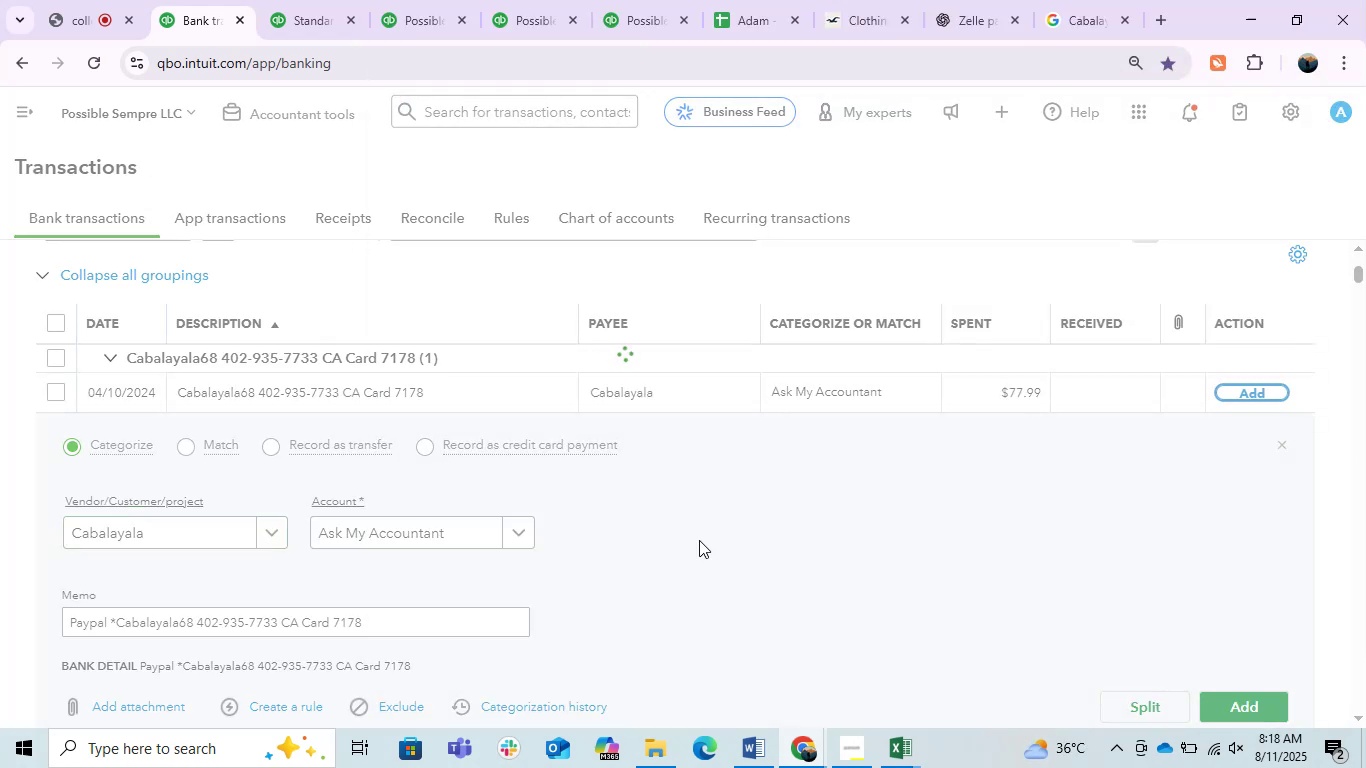 
wait(7.14)
 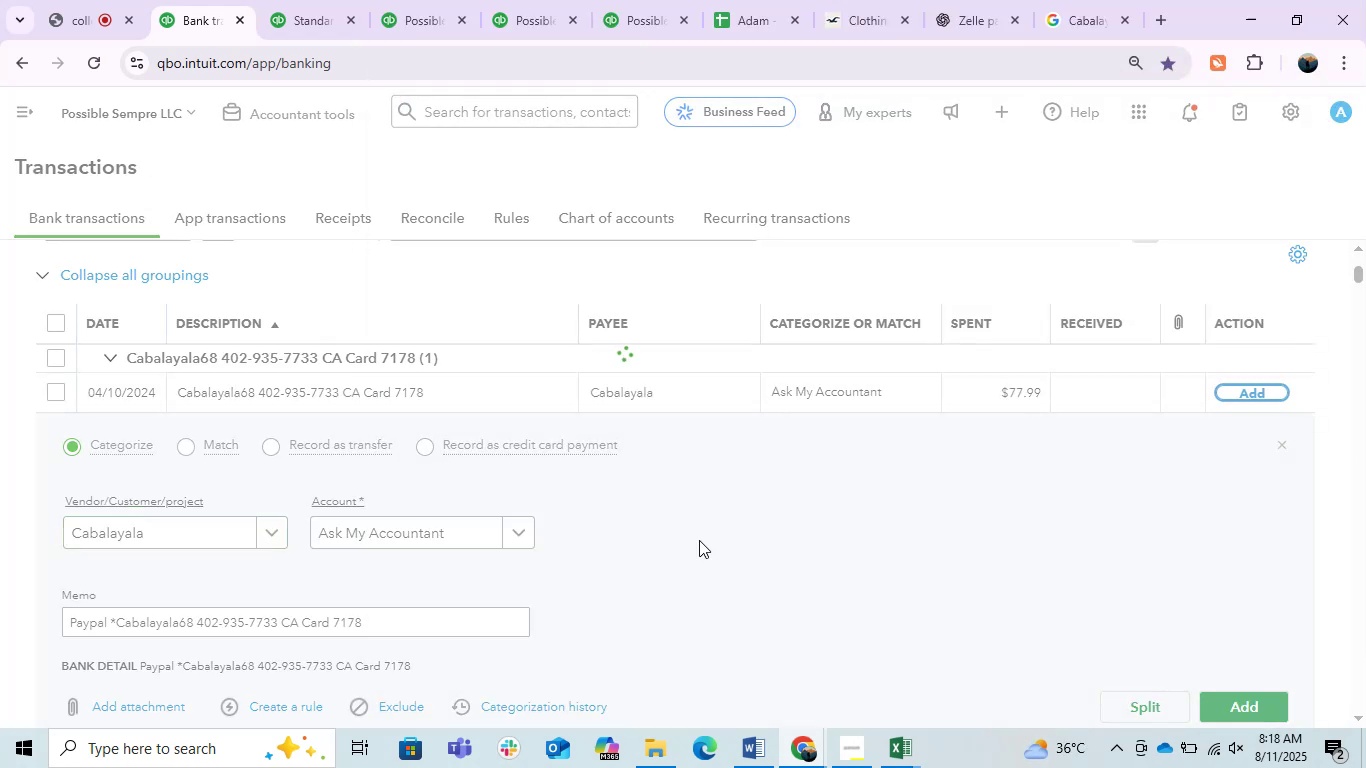 
left_click([274, 406])
 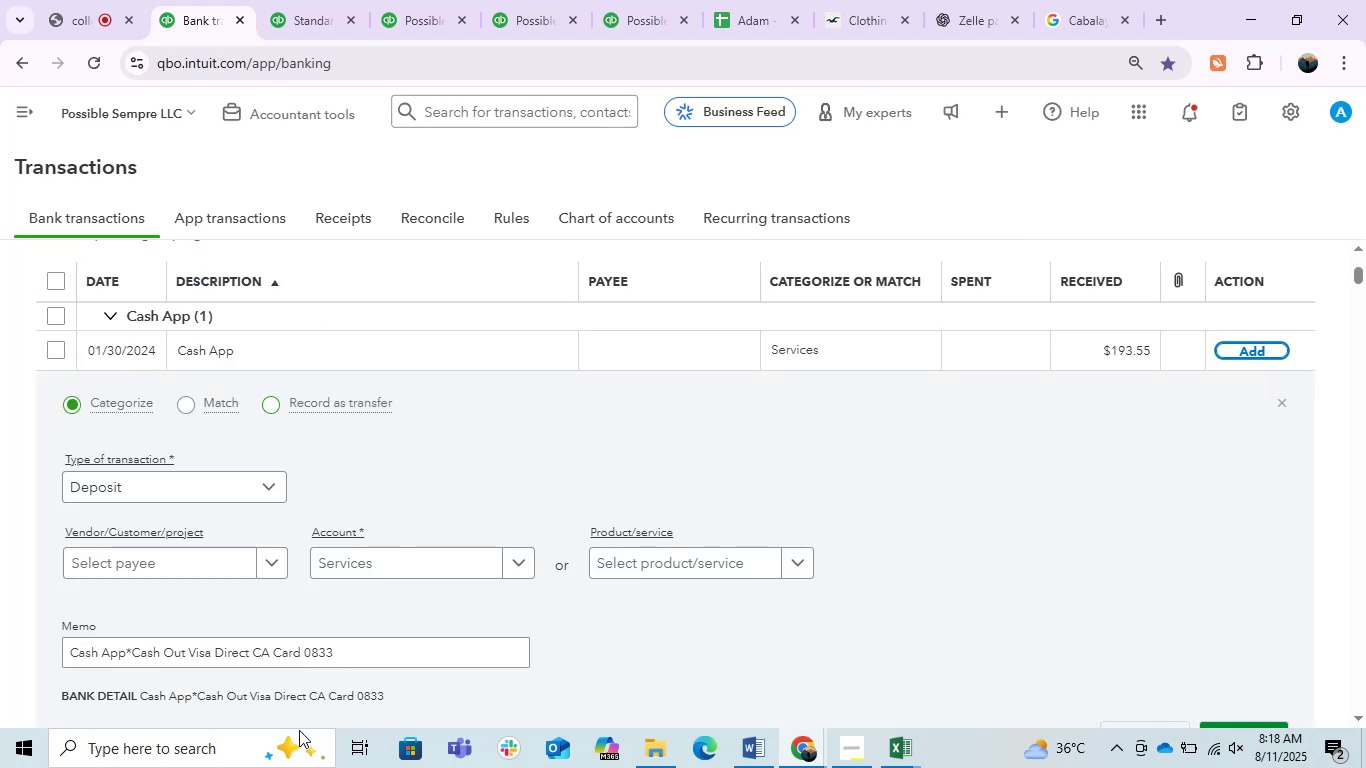 
double_click([192, 650])
 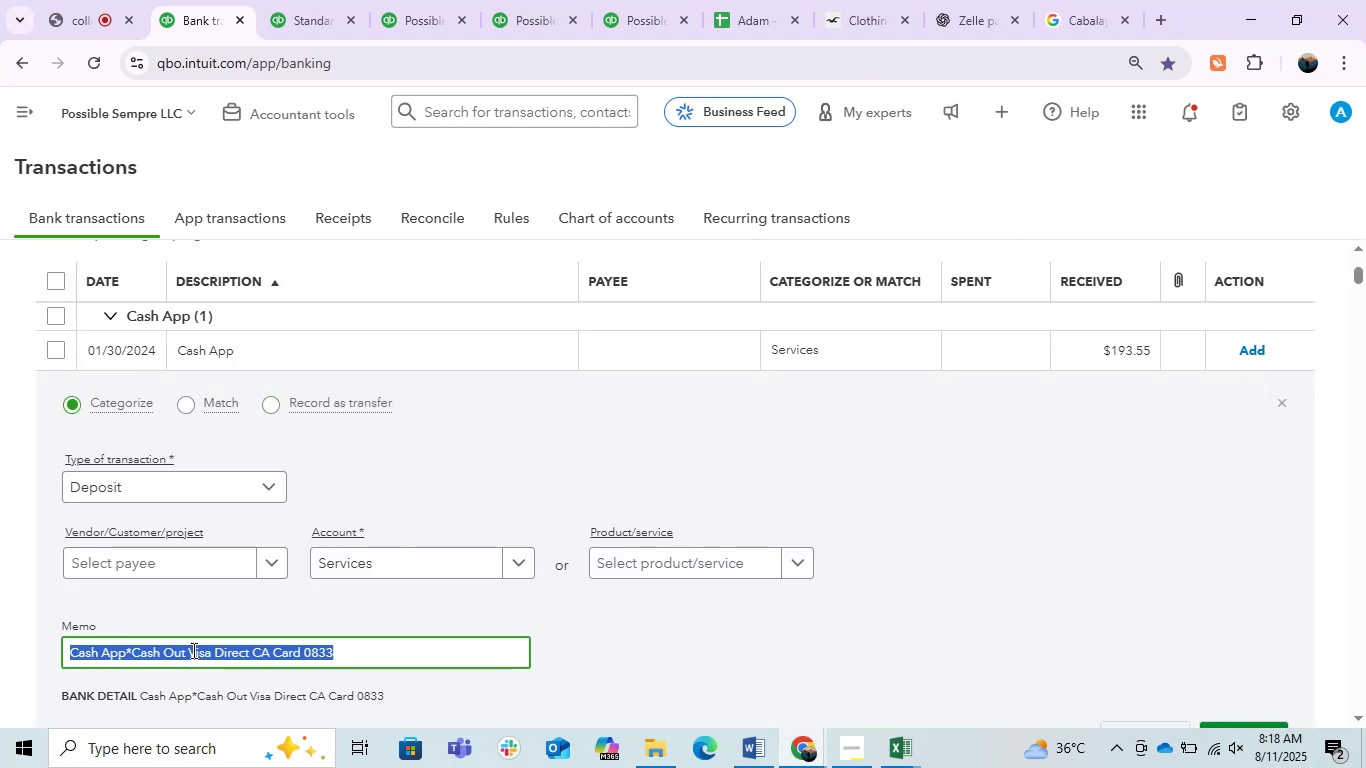 
triple_click([192, 650])
 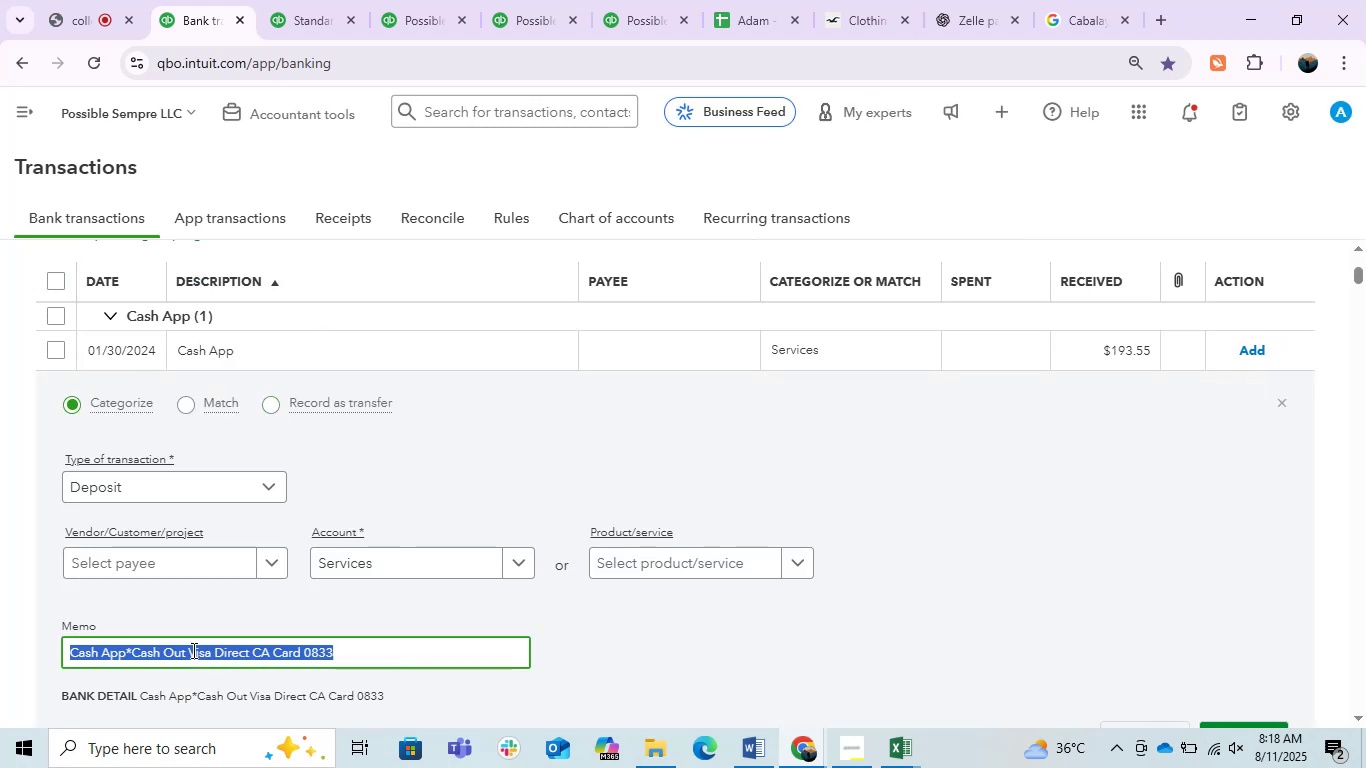 
key(Control+C)
 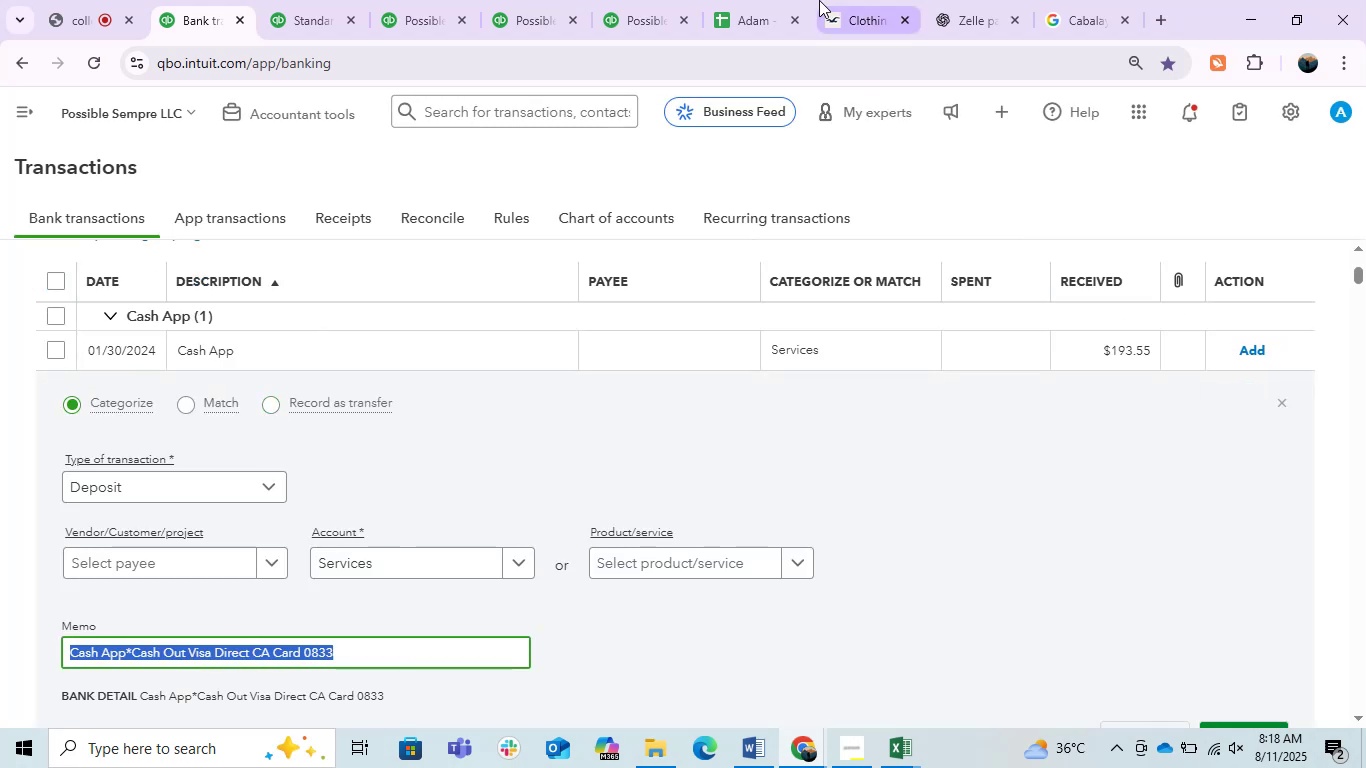 
key(Control+C)
 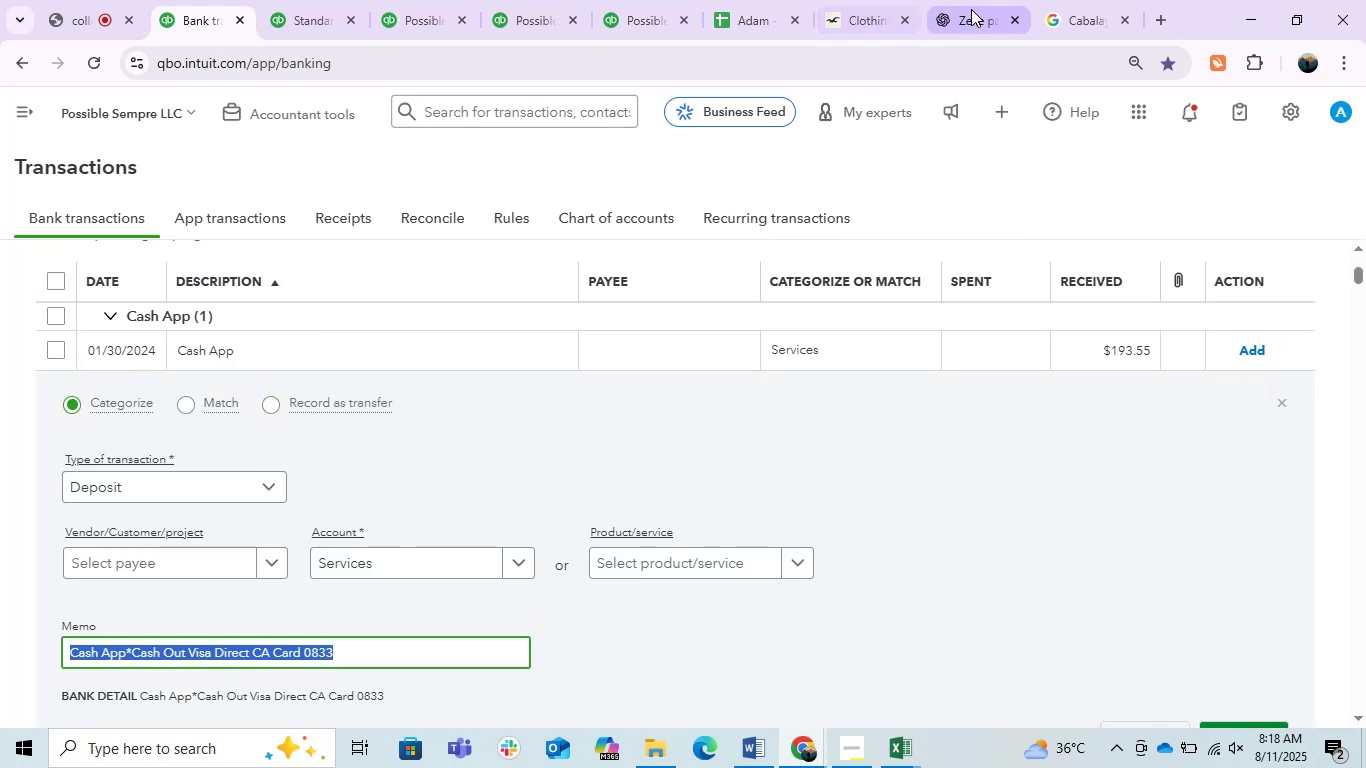 
left_click([971, 9])
 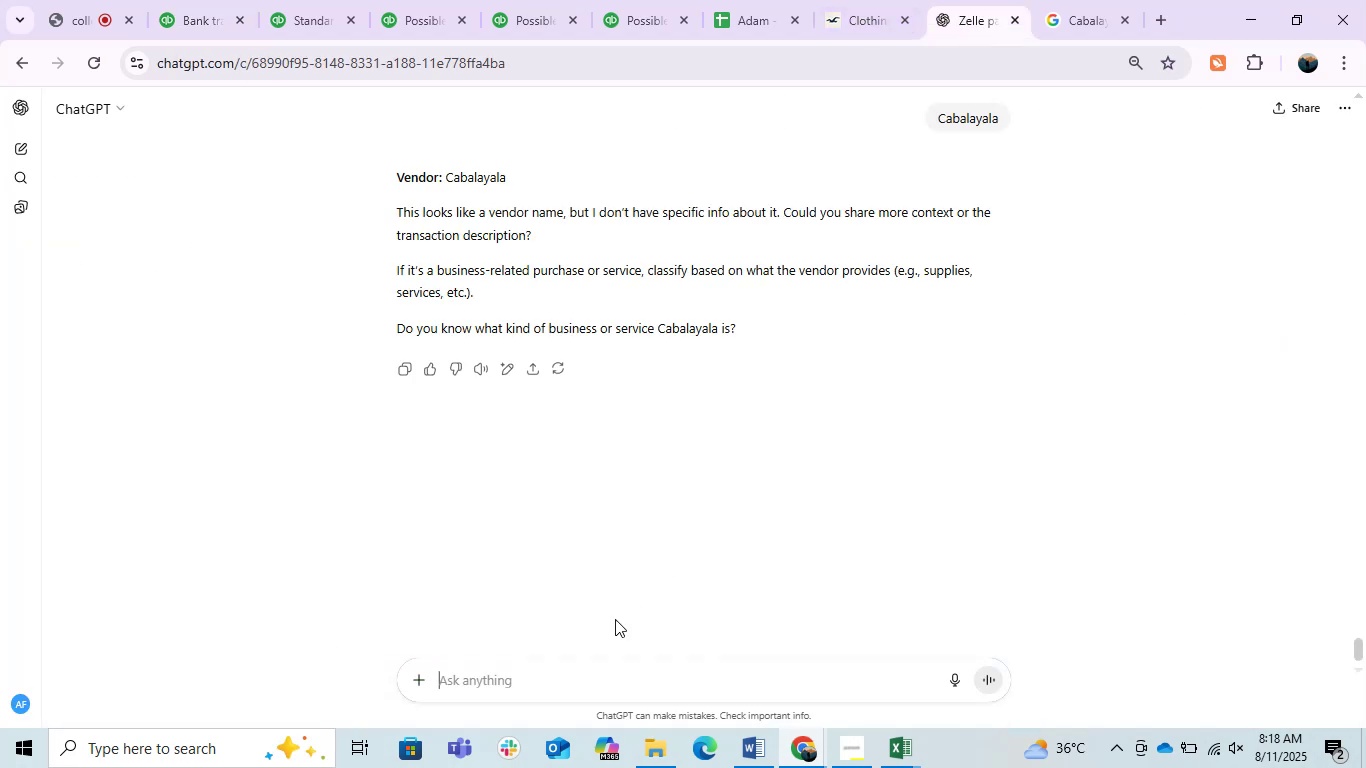 
key(Control+ControlLeft)
 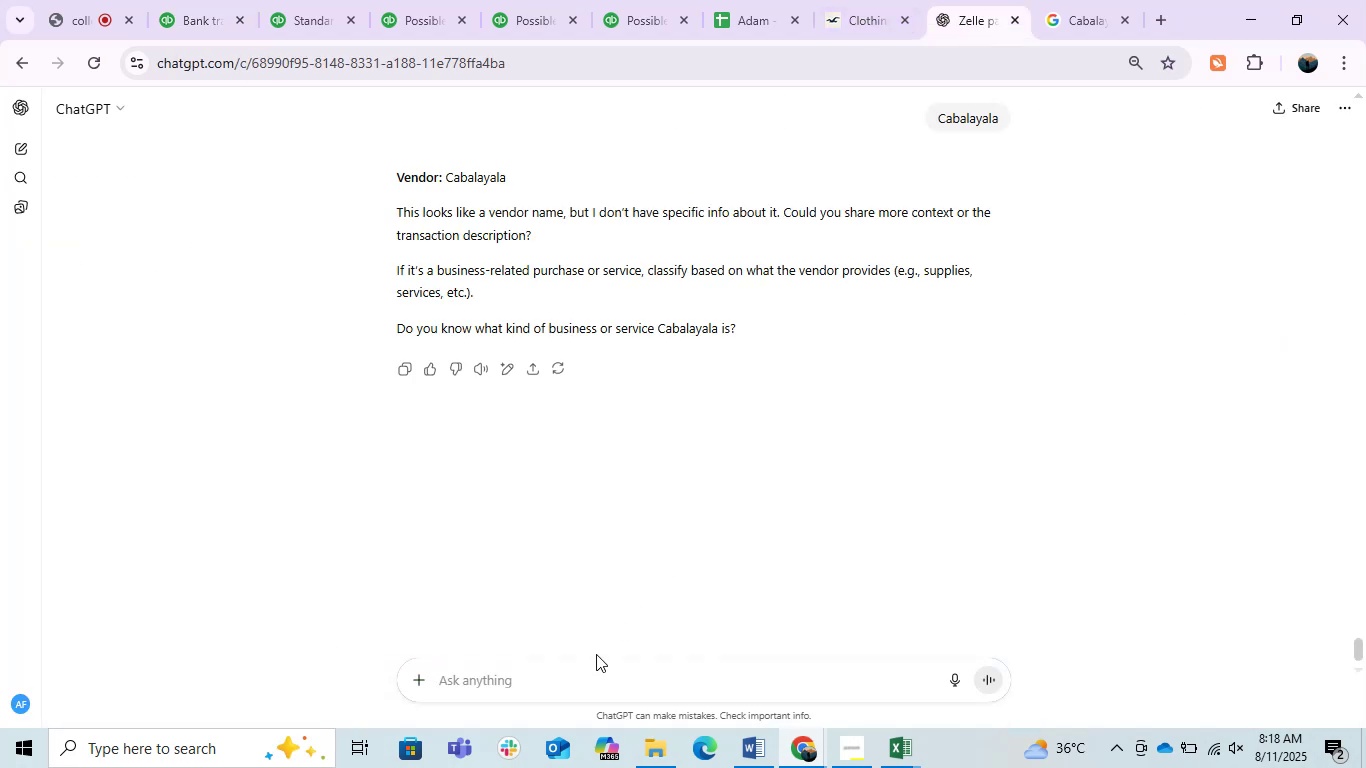 
key(Control+V)
 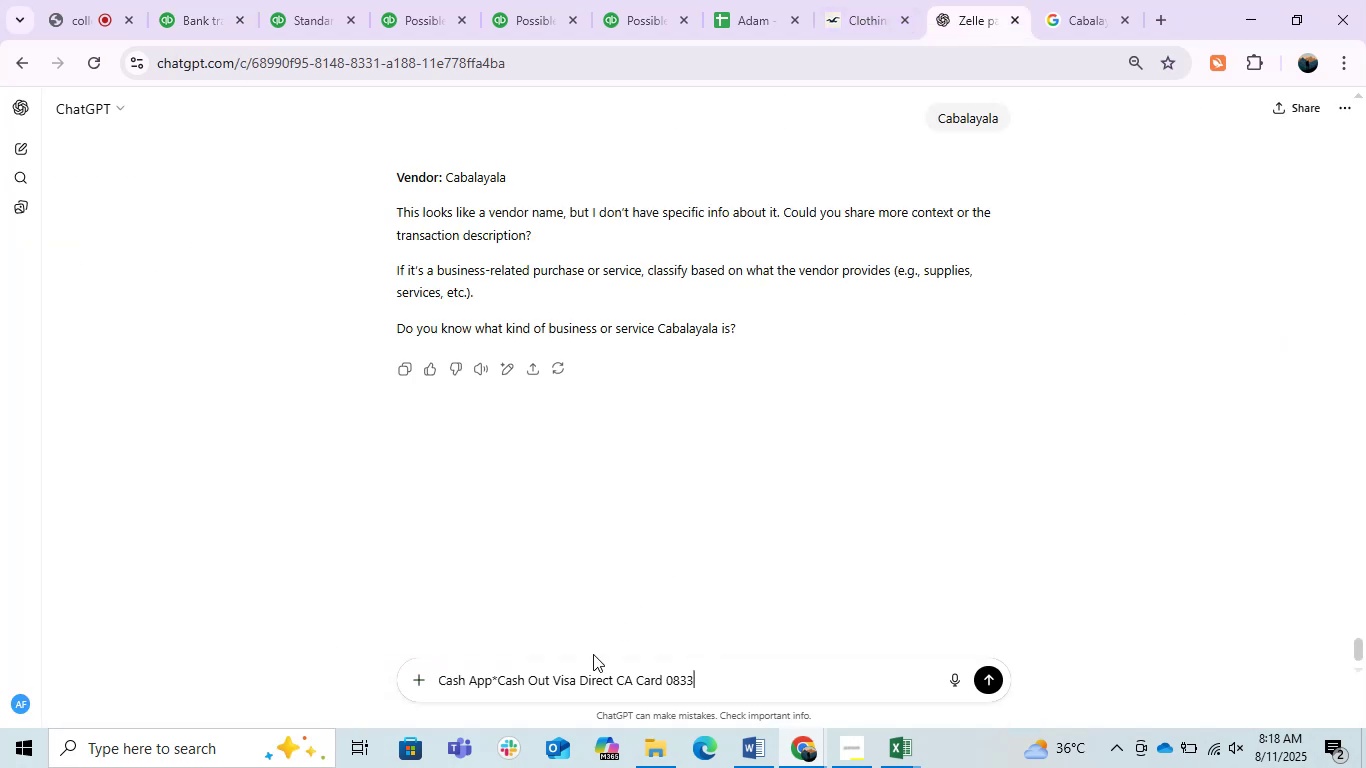 
key(Enter)
 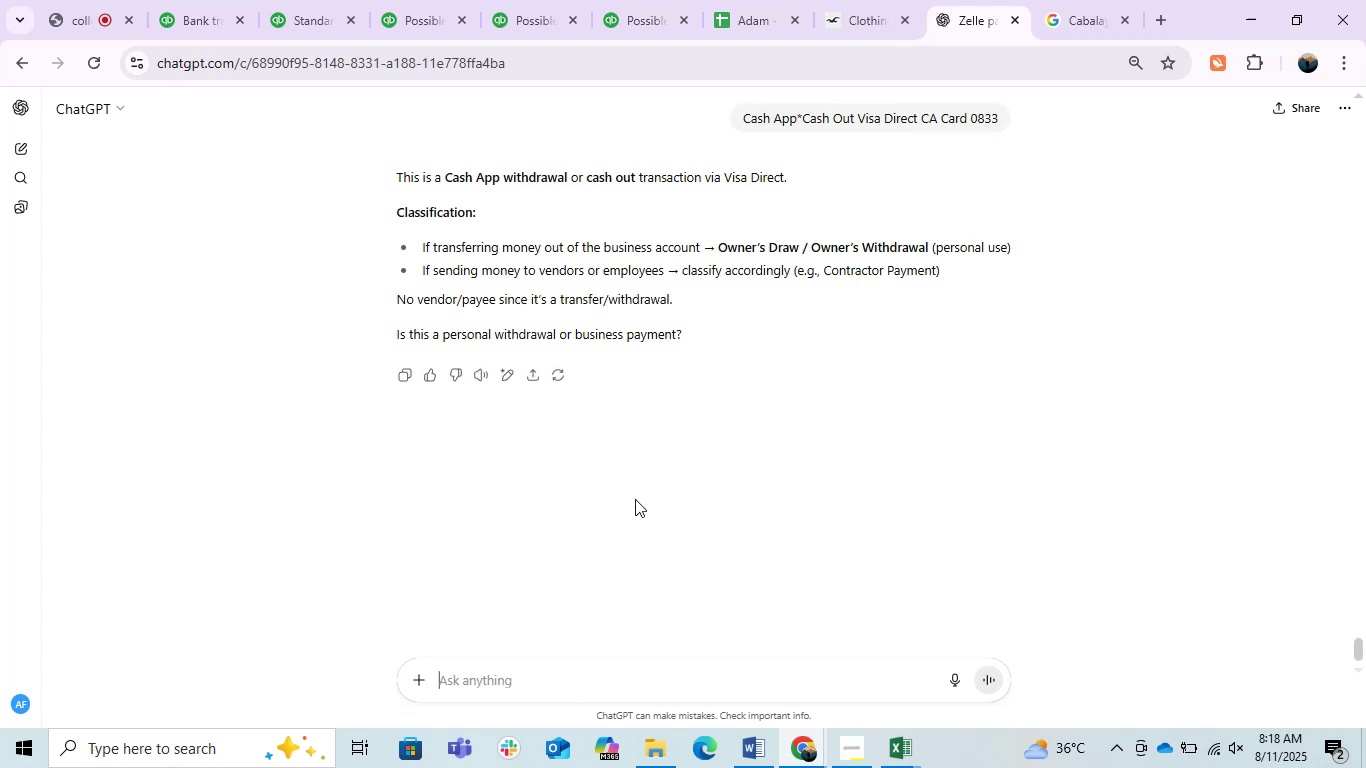 
wait(11.37)
 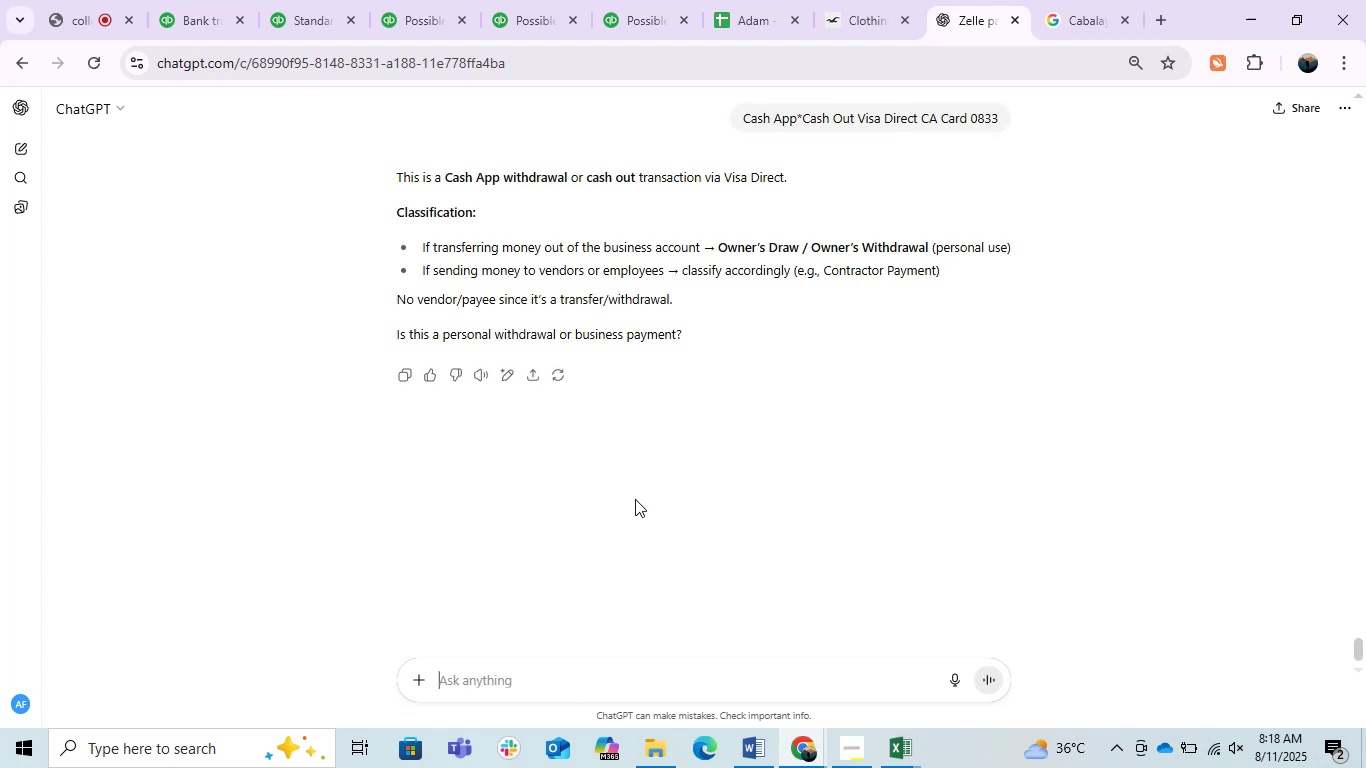 
left_click([536, 697])
 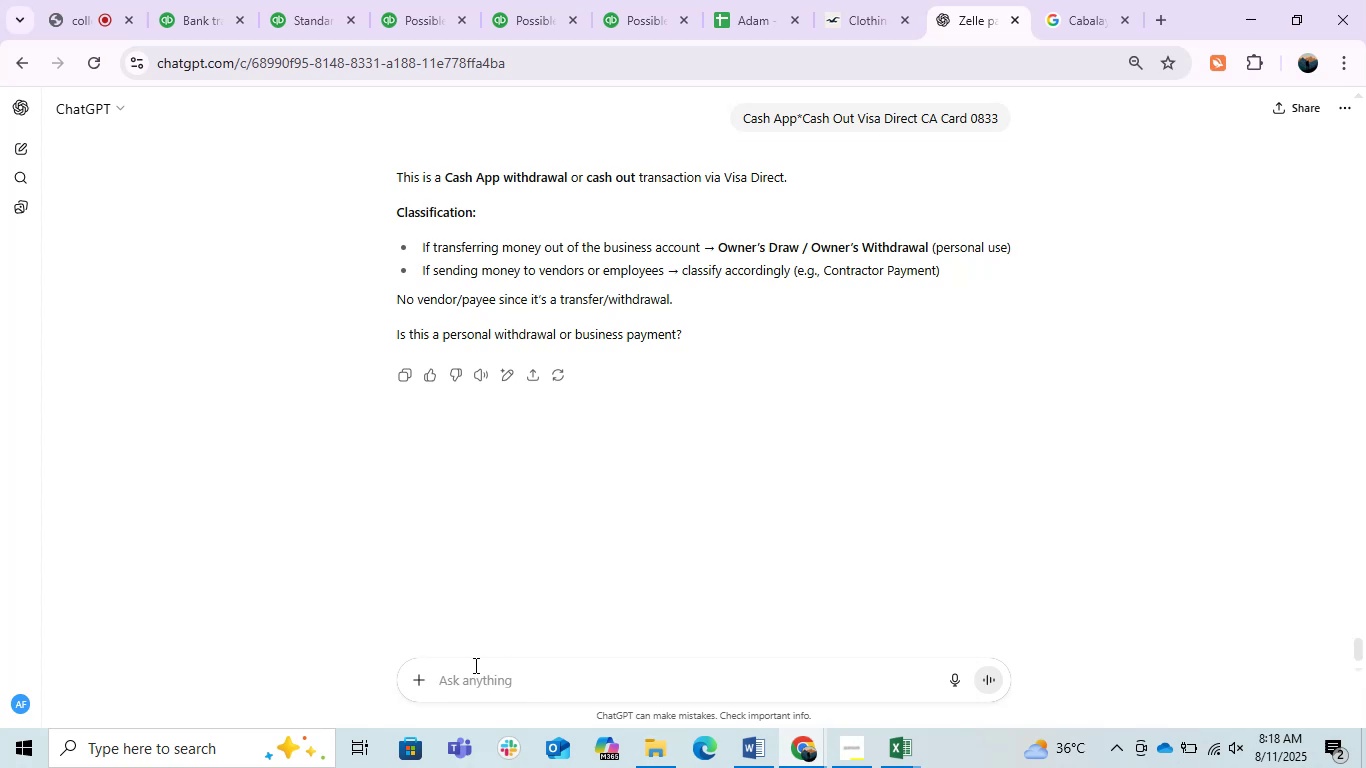 
type(its s)
key(Backspace)
type(deposit)
 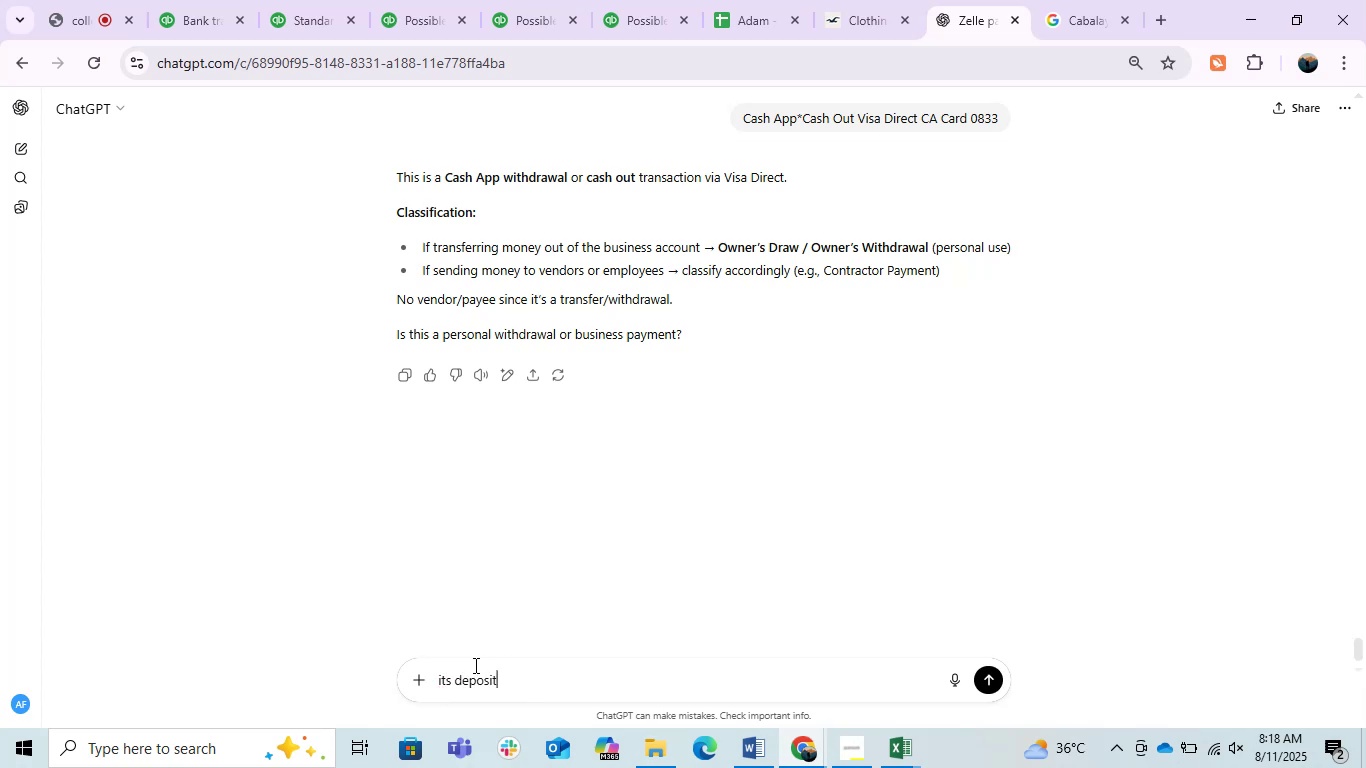 